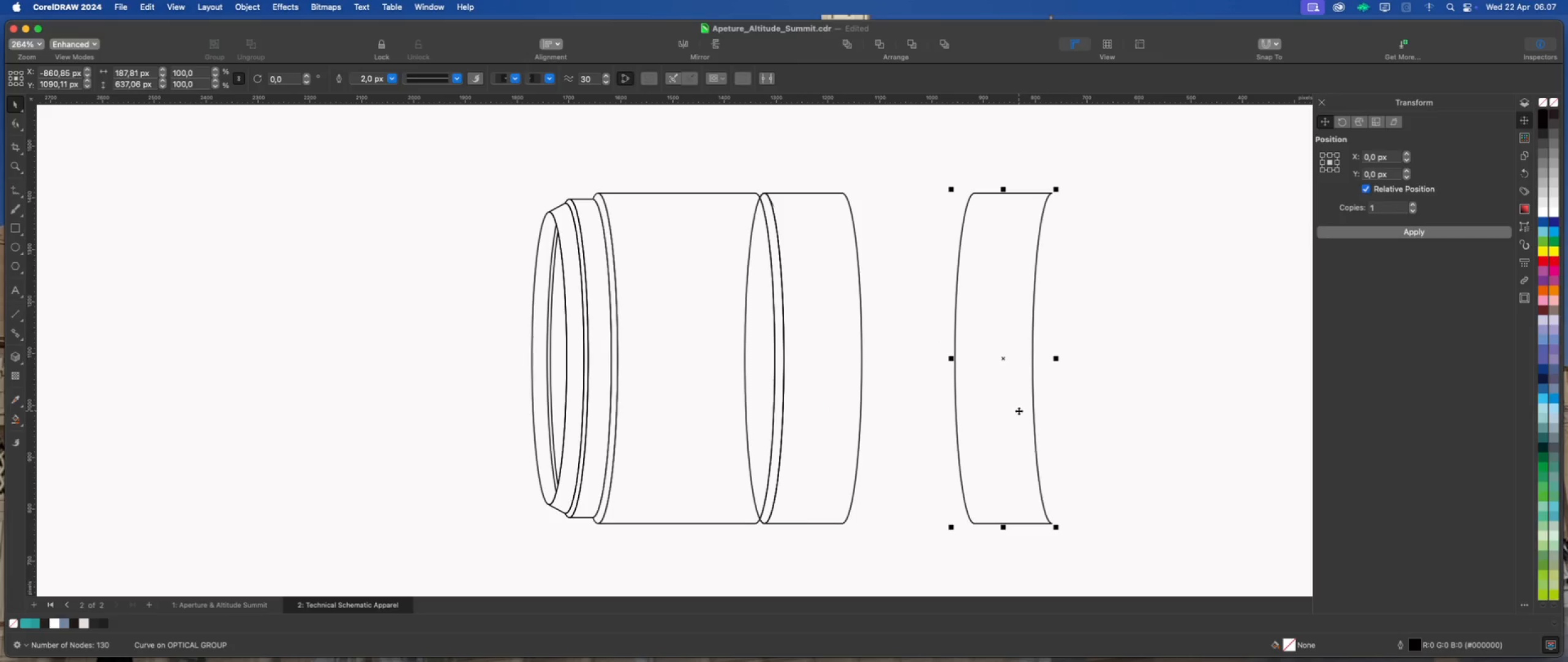 
hold_key(key=ShiftLeft, duration=0.74)
 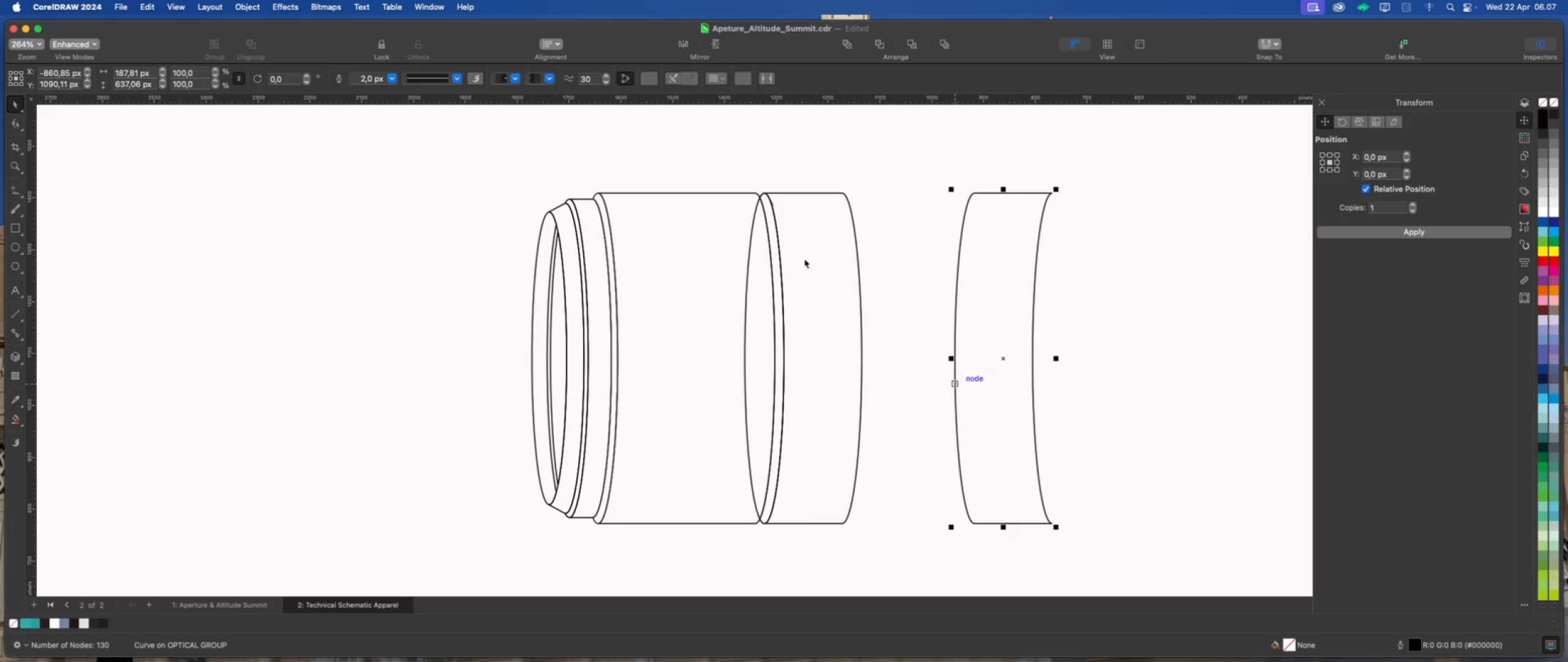 
scroll: coordinate [756, 202], scroll_direction: up, amount: 2.0
 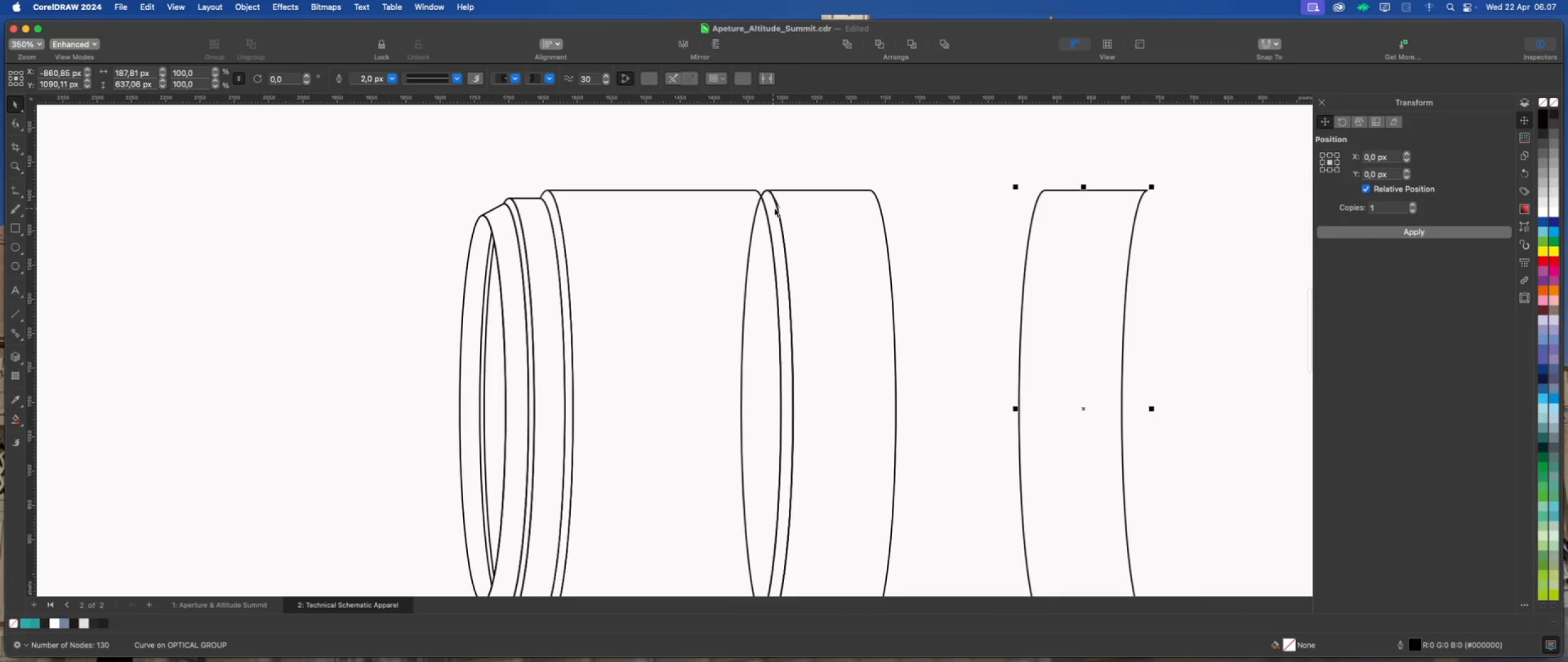 
left_click([774, 208])
 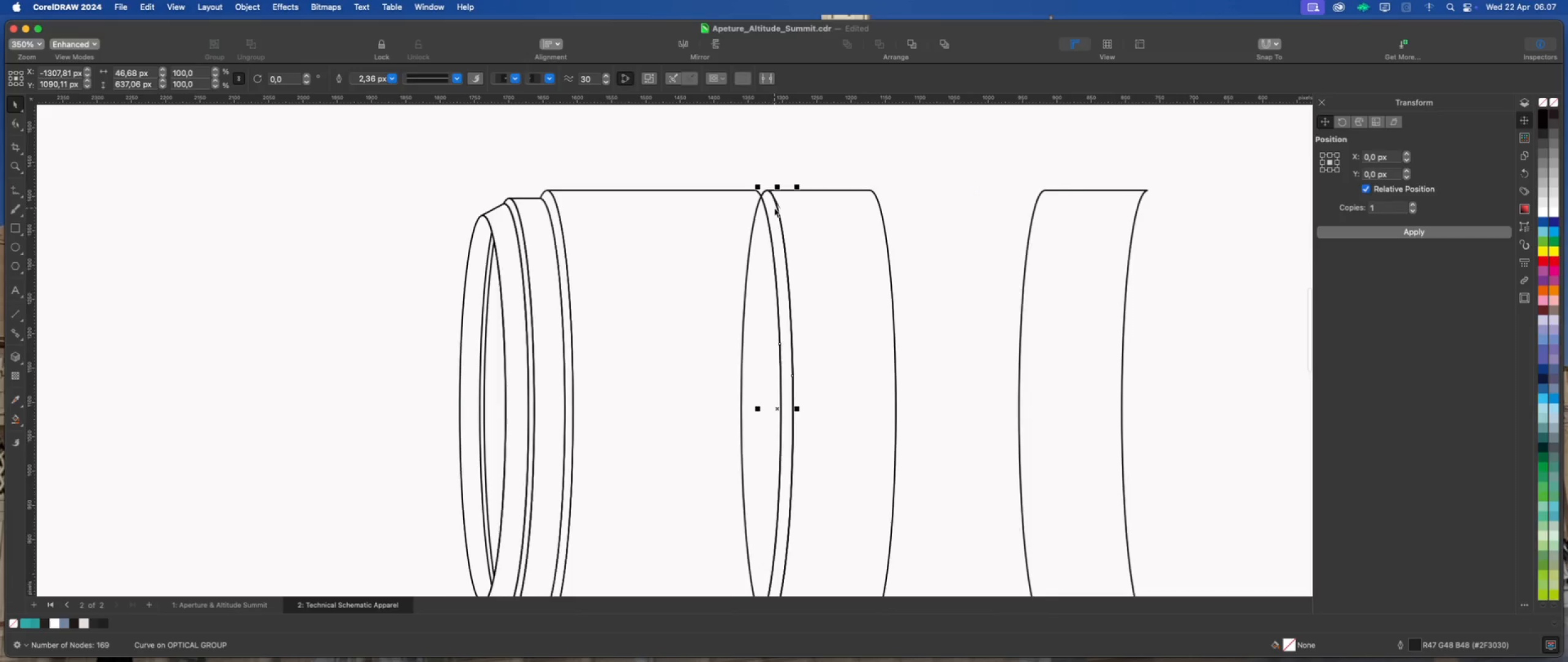 
scroll: coordinate [774, 208], scroll_direction: up, amount: 4.0
 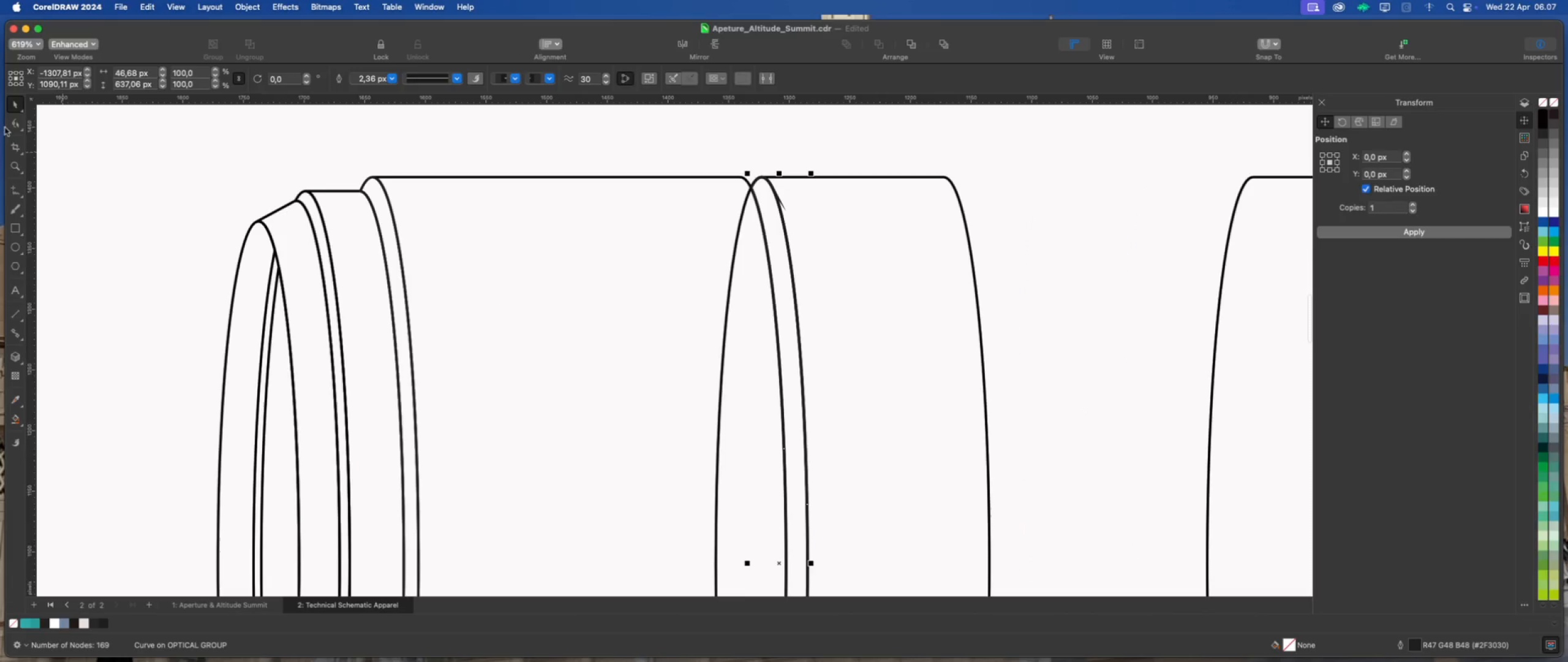 
left_click([18, 120])
 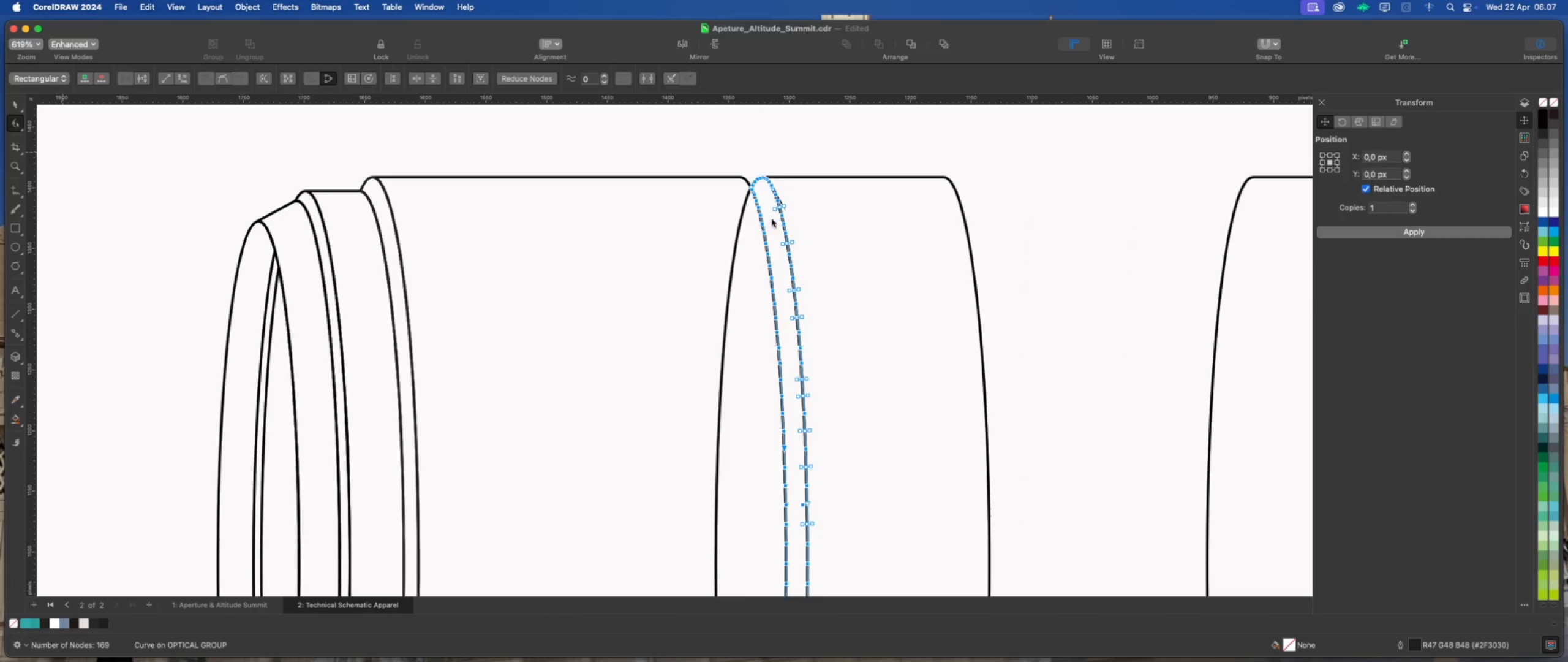 
scroll: coordinate [728, 176], scroll_direction: up, amount: 14.0
 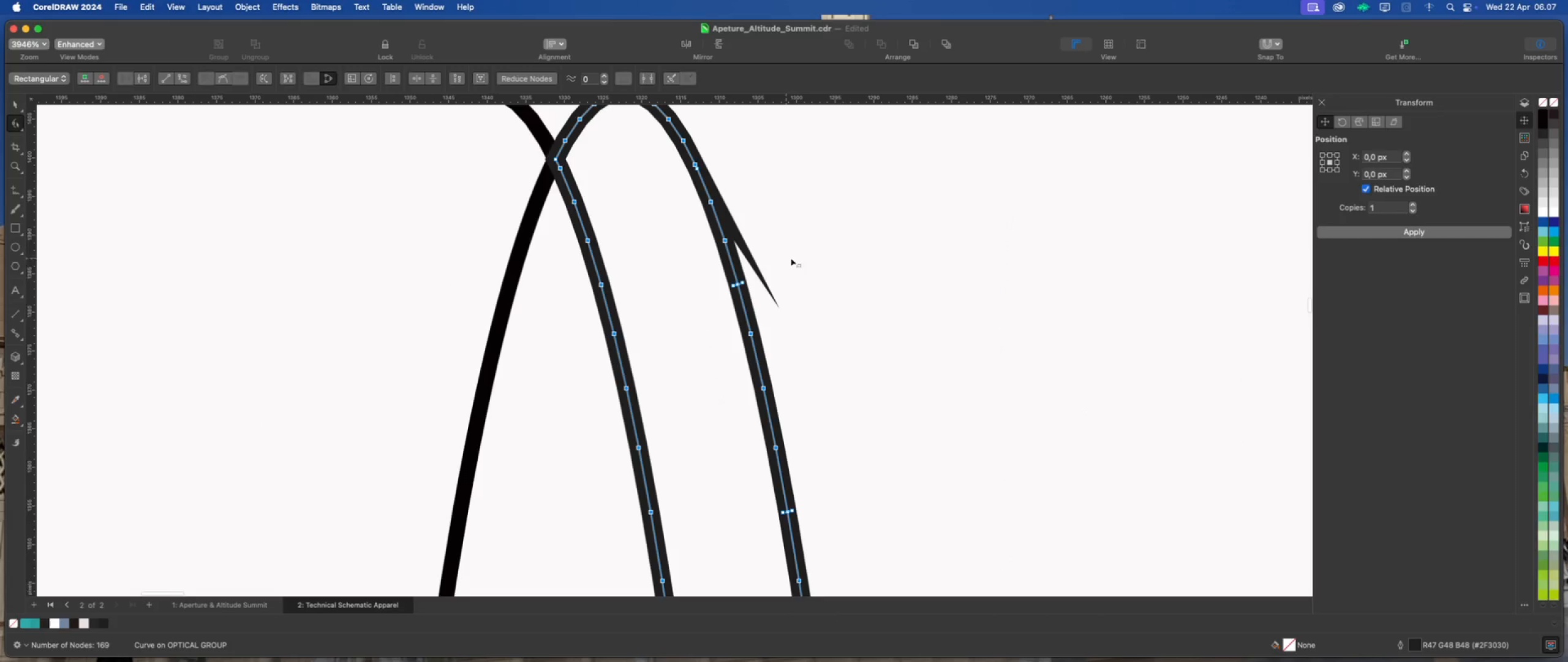 
left_click_drag(start_coordinate=[815, 252], to_coordinate=[701, 306])
 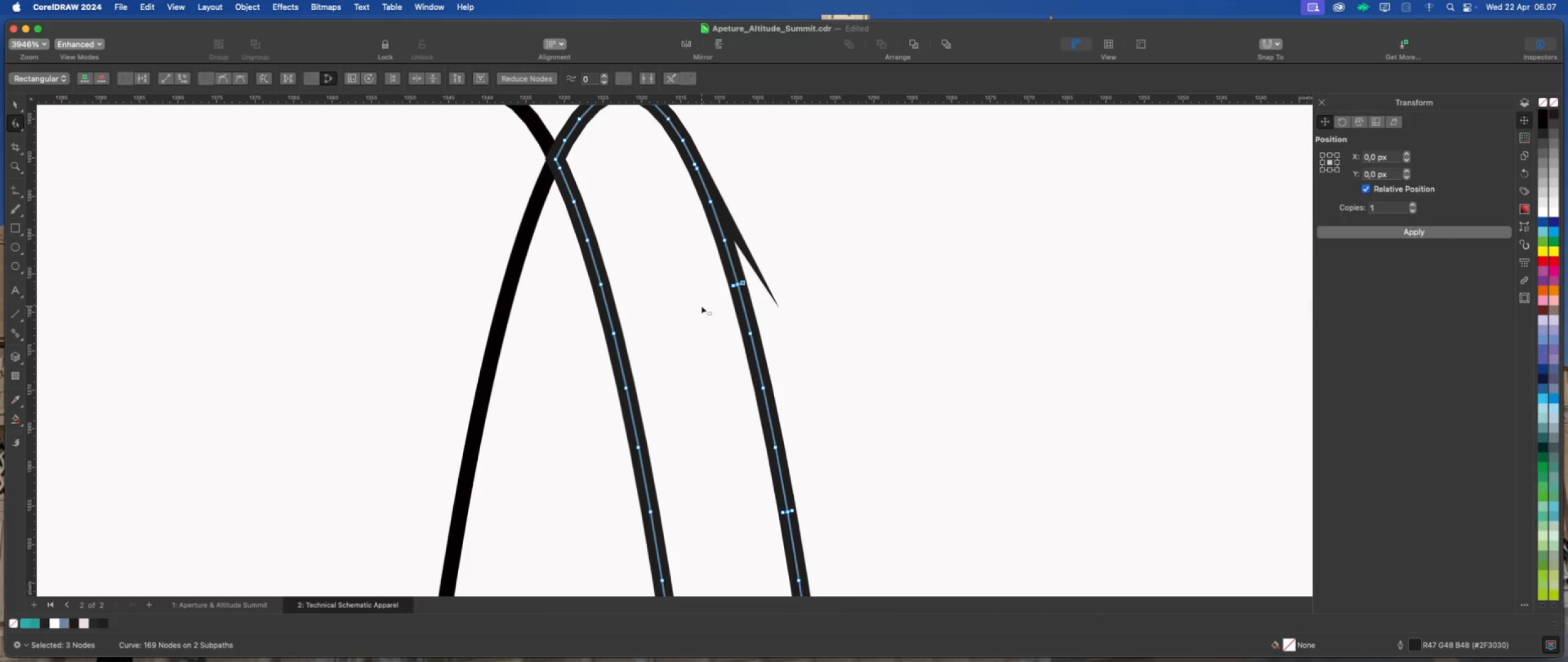 
key(Delete)
 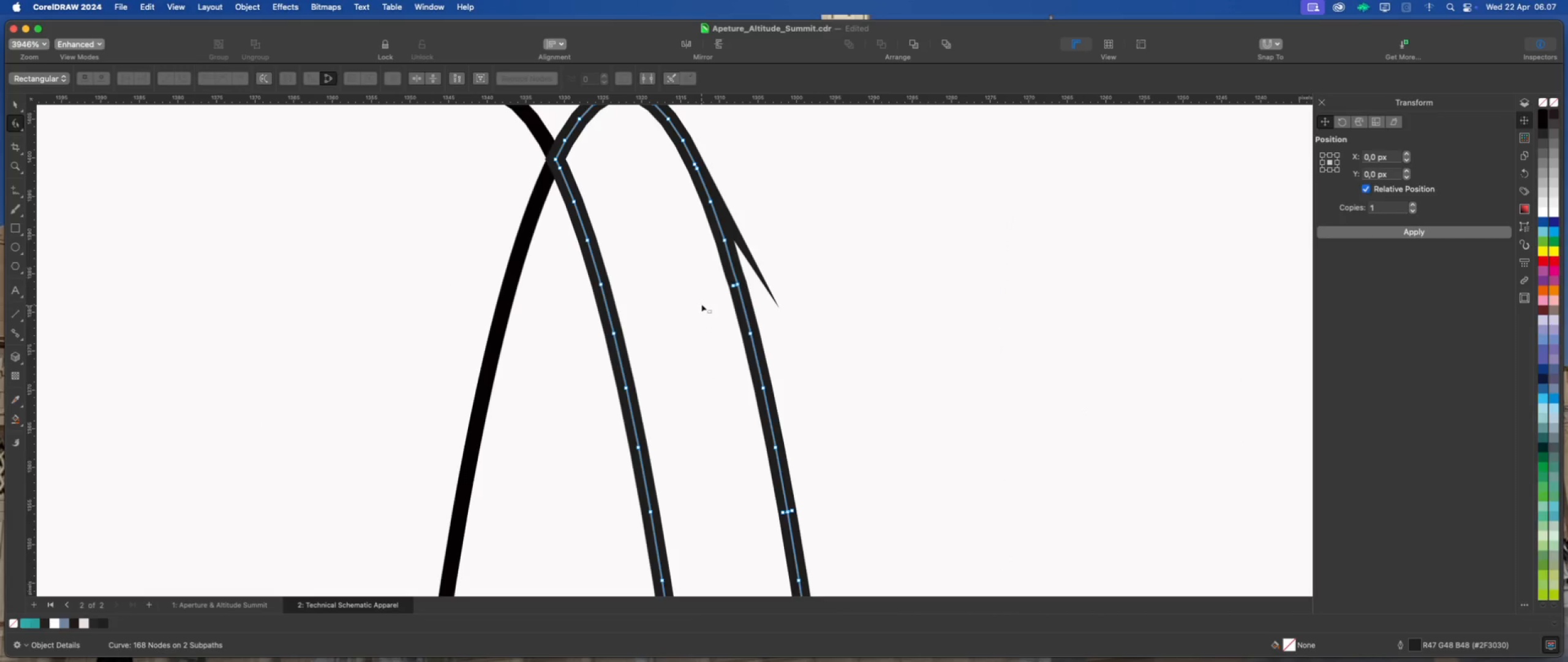 
scroll: coordinate [700, 297], scroll_direction: down, amount: 2.0
 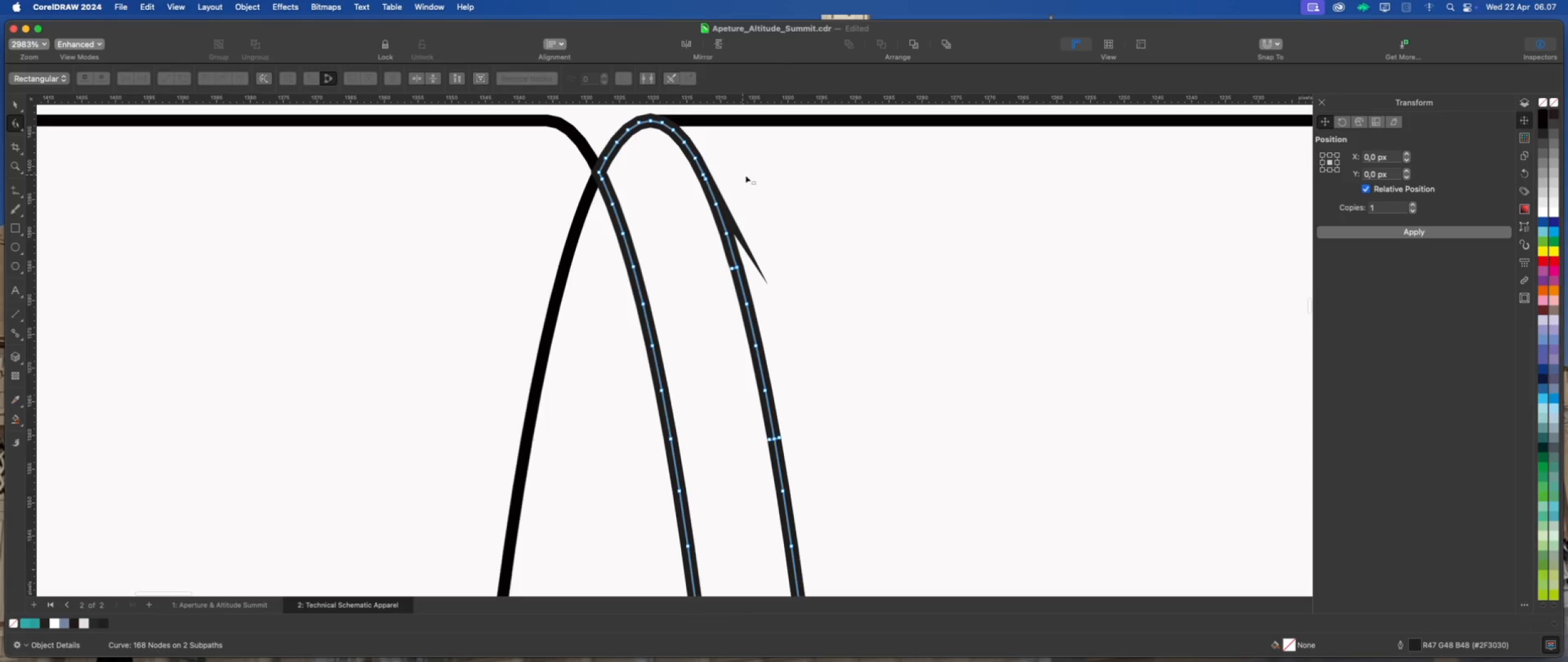 
left_click_drag(start_coordinate=[745, 170], to_coordinate=[675, 189])
 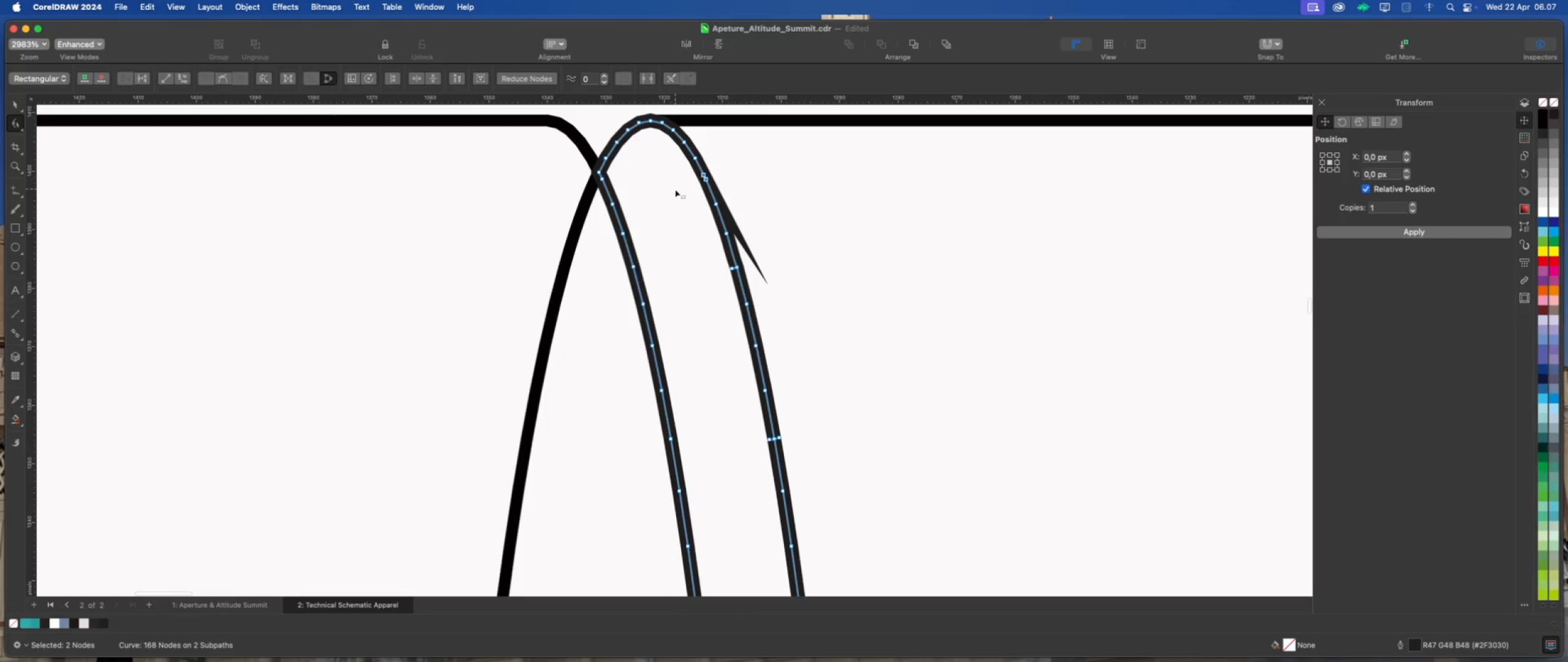 
key(Delete)
 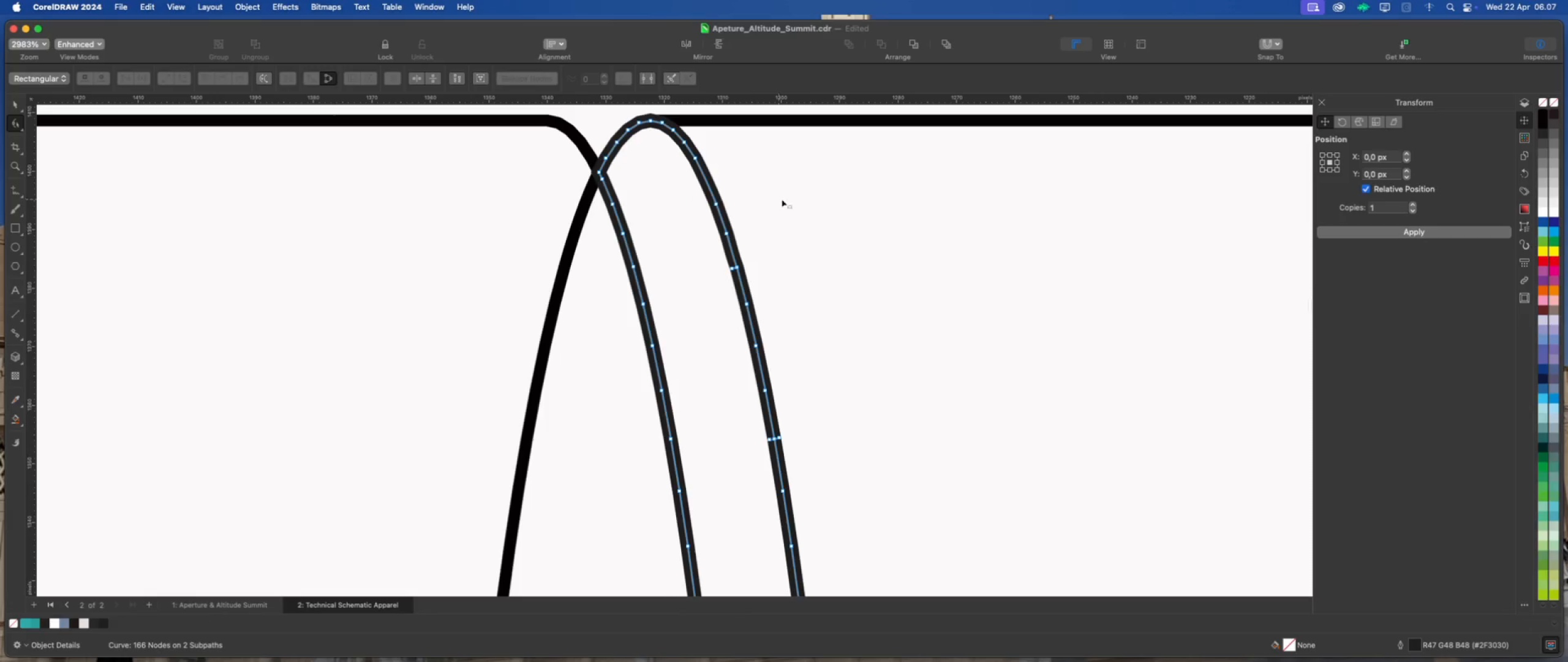 
scroll: coordinate [605, 210], scroll_direction: down, amount: 20.0
 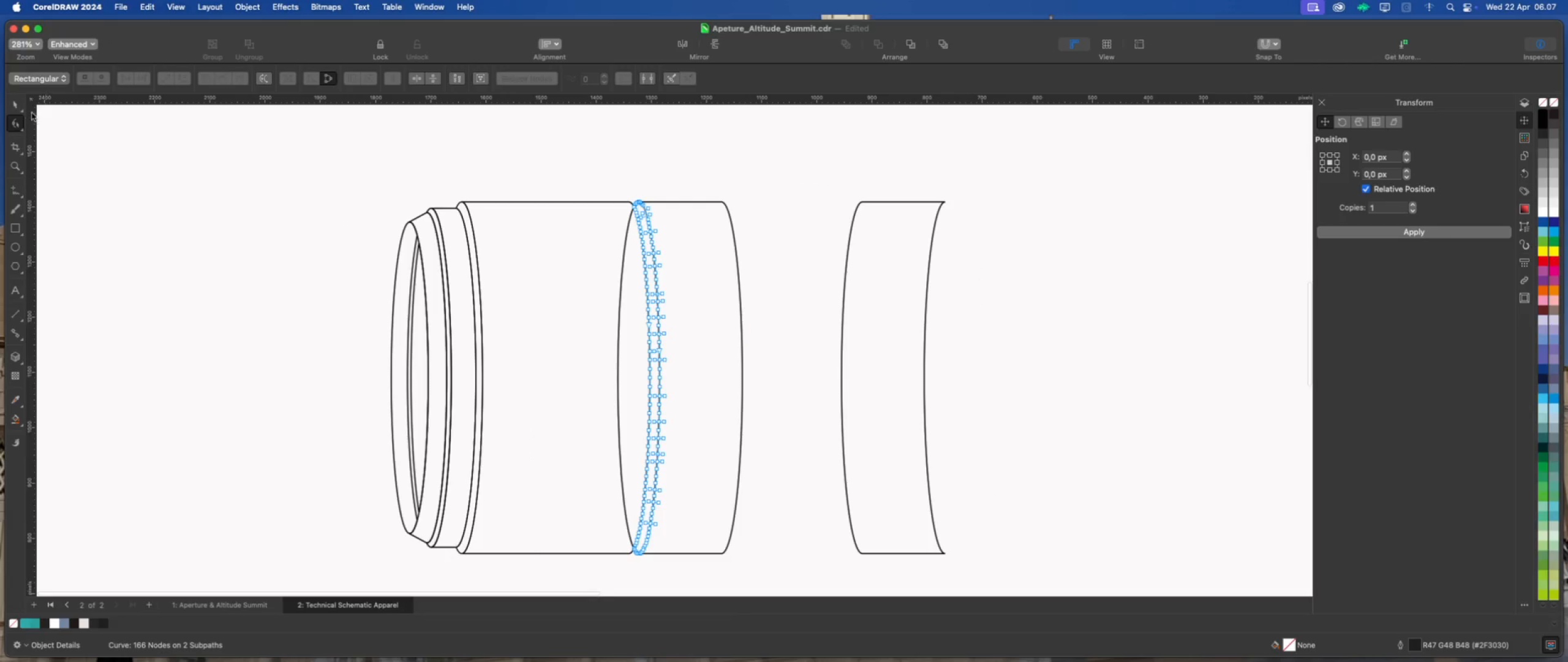 
left_click([18, 107])
 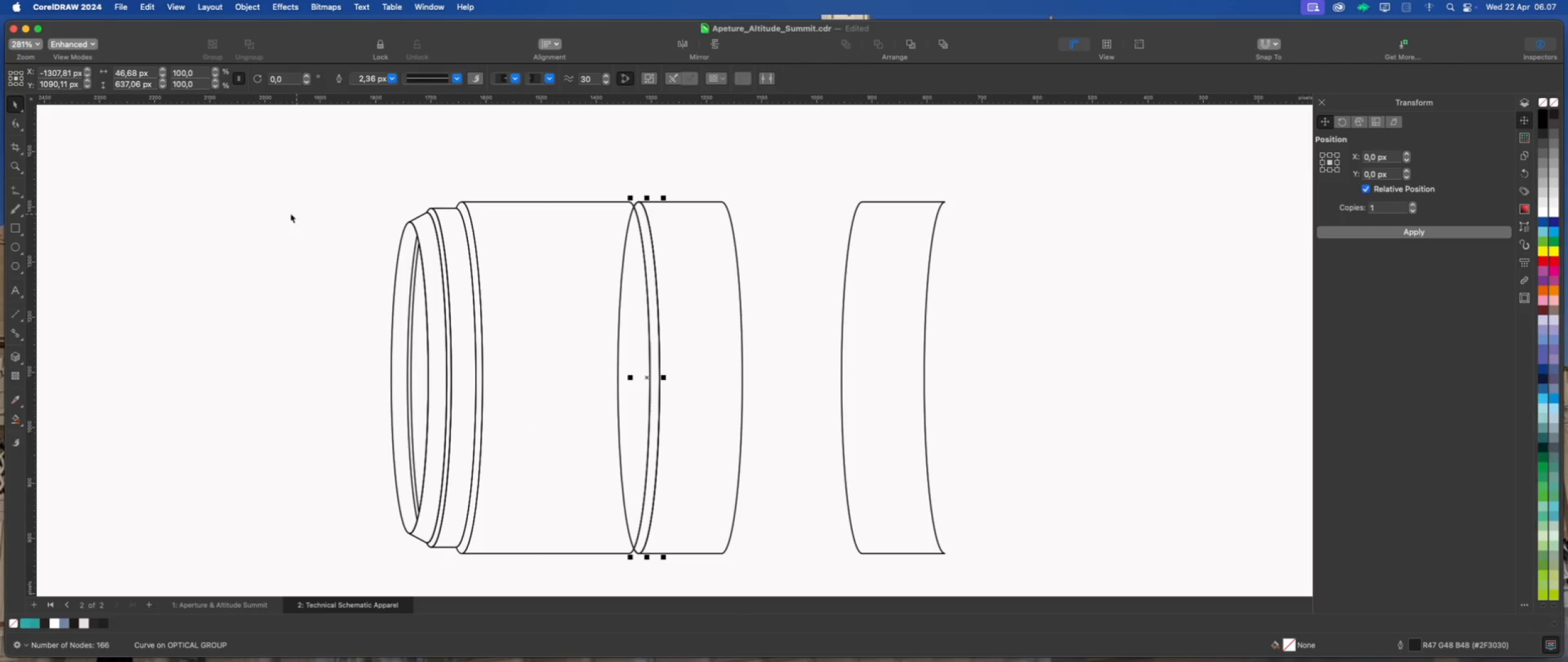 
left_click([265, 202])
 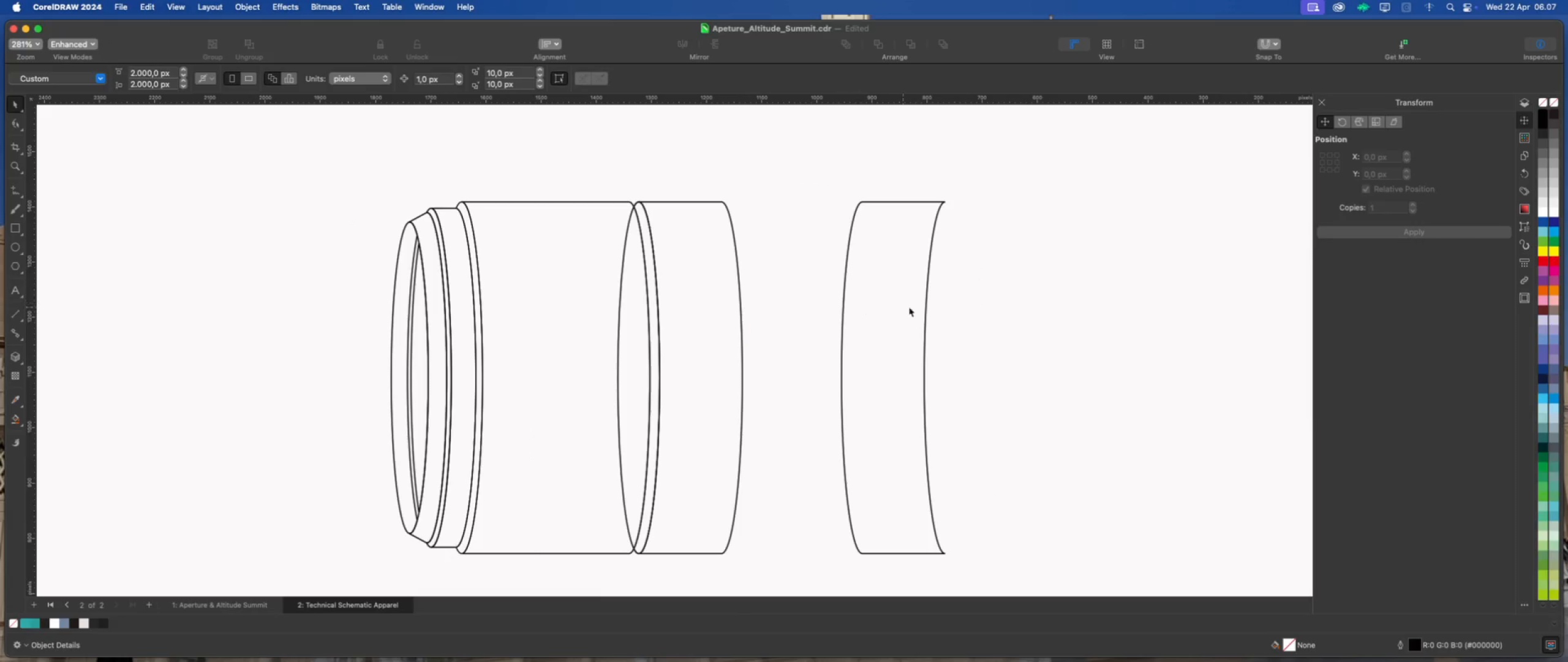 
left_click([913, 307])
 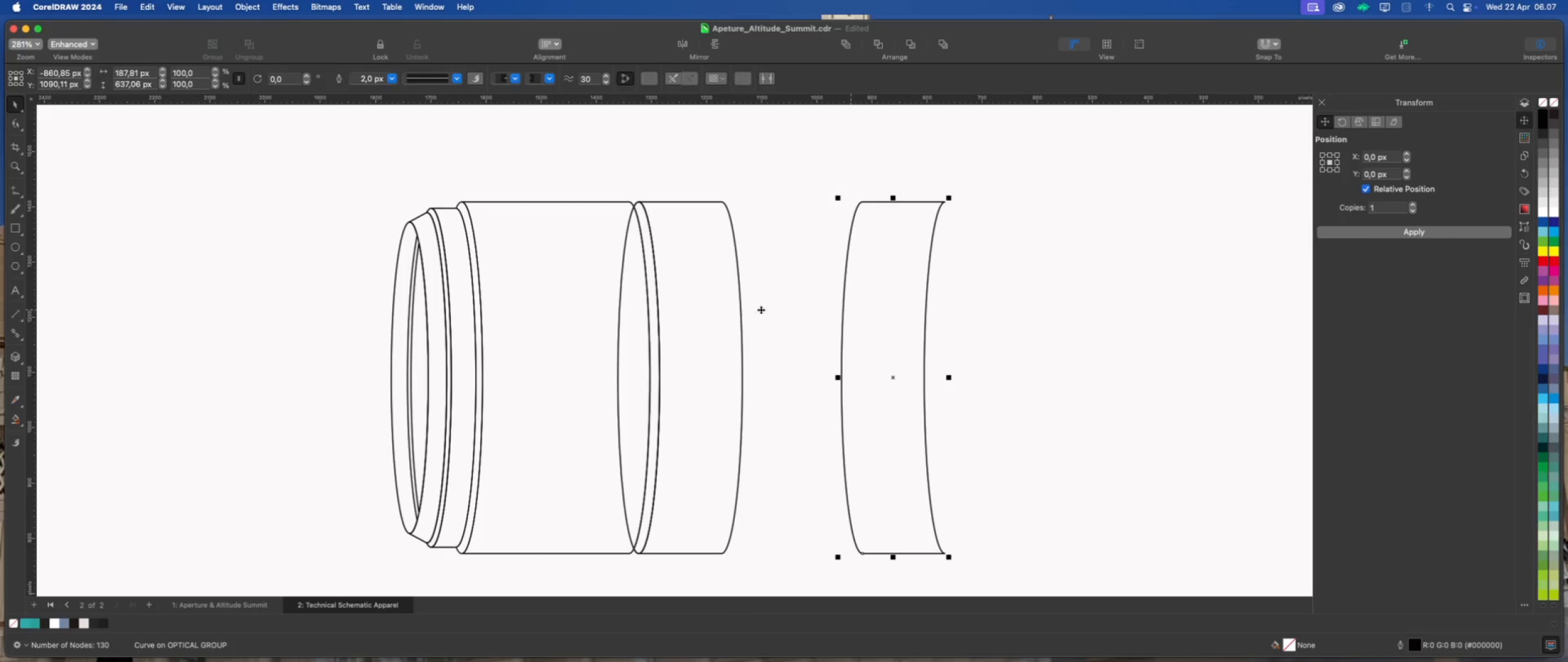 
left_click([714, 310])
 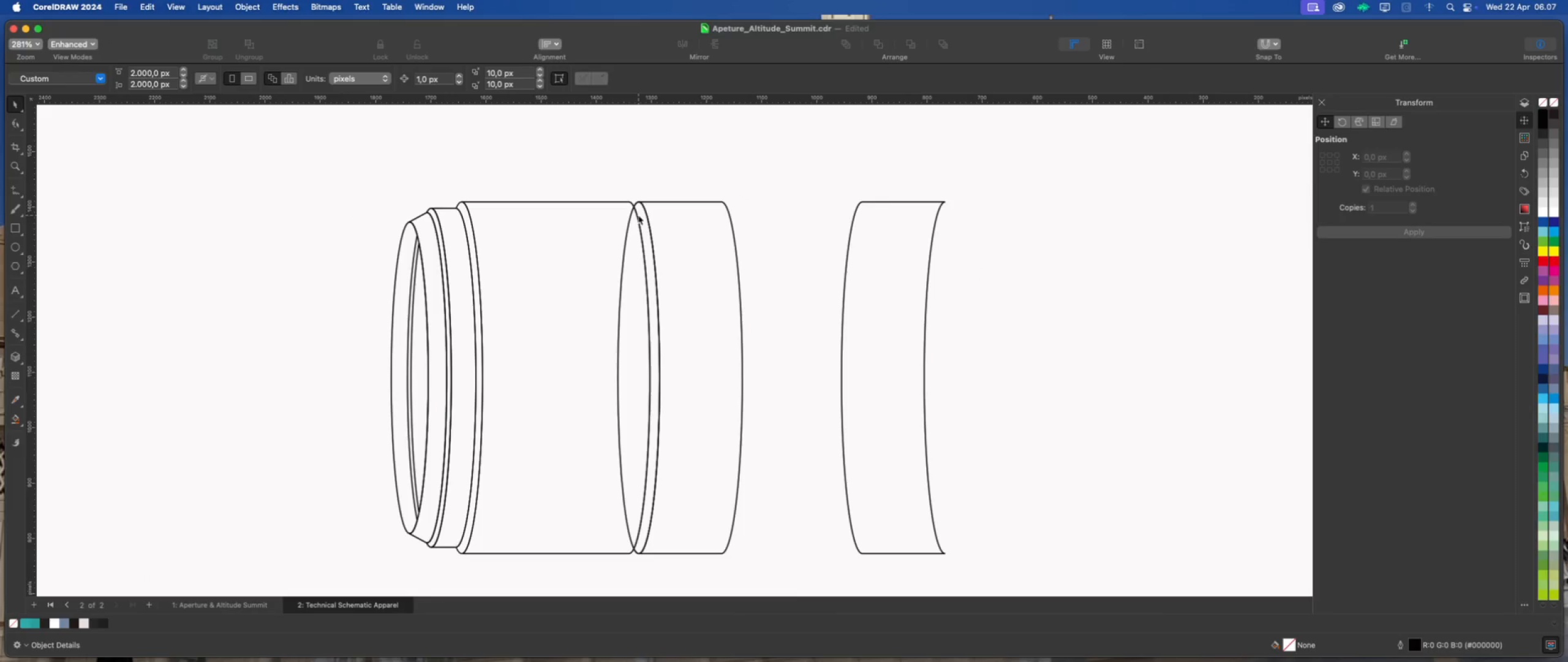 
left_click([624, 238])
 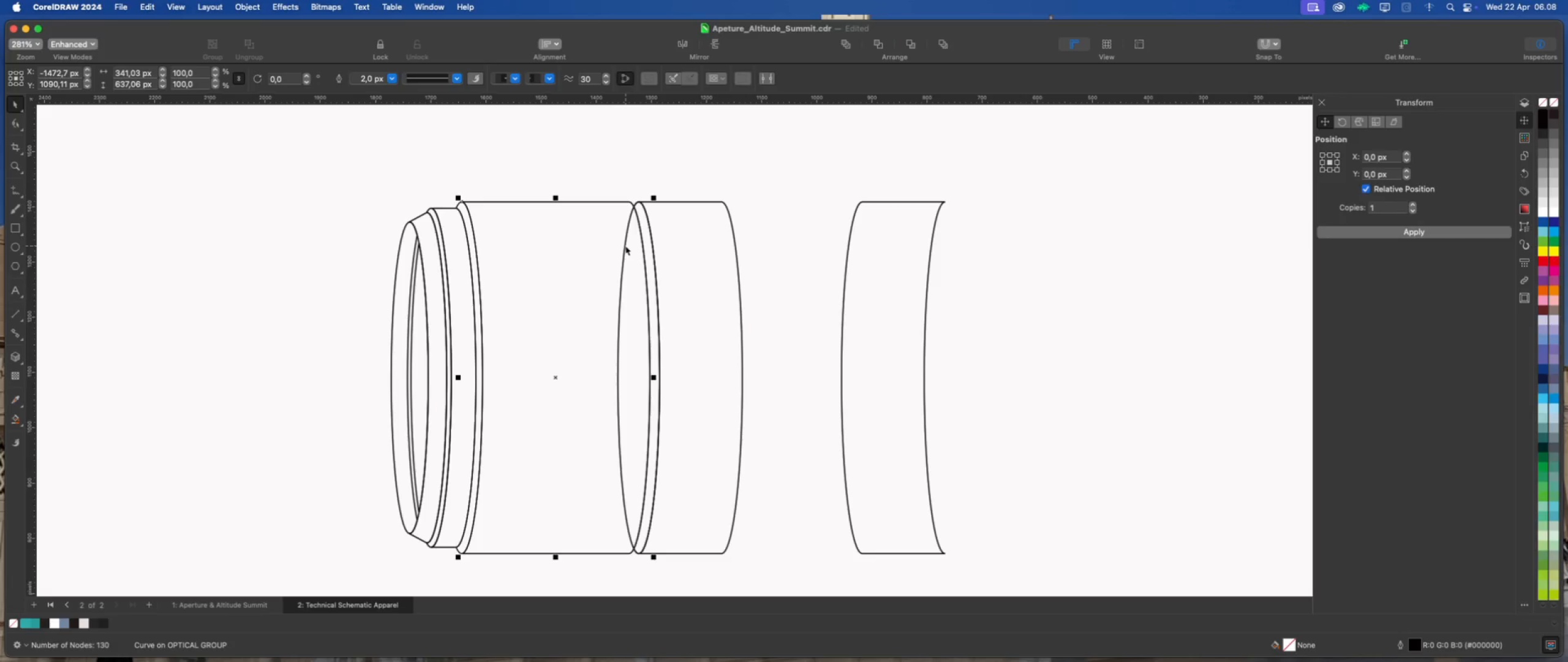 
left_click([625, 245])
 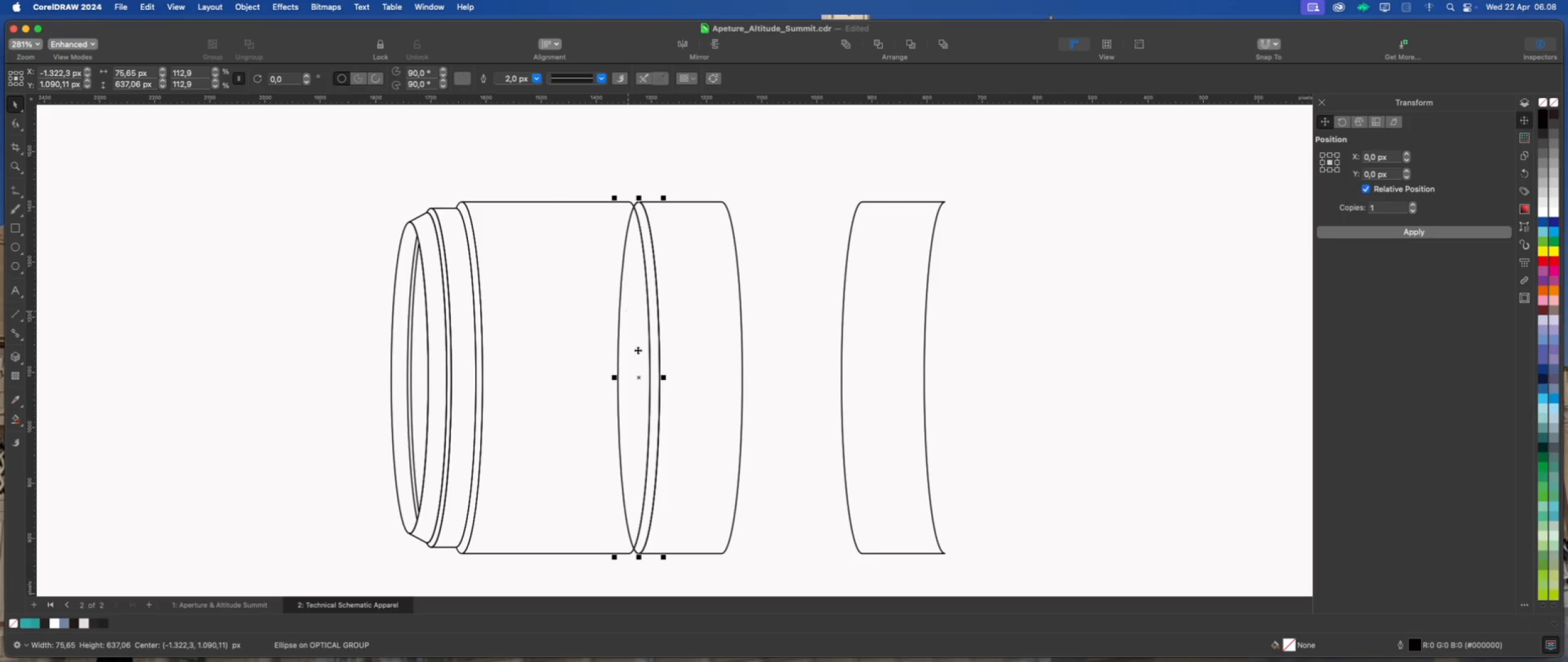 
left_click_drag(start_coordinate=[640, 375], to_coordinate=[784, 376])
 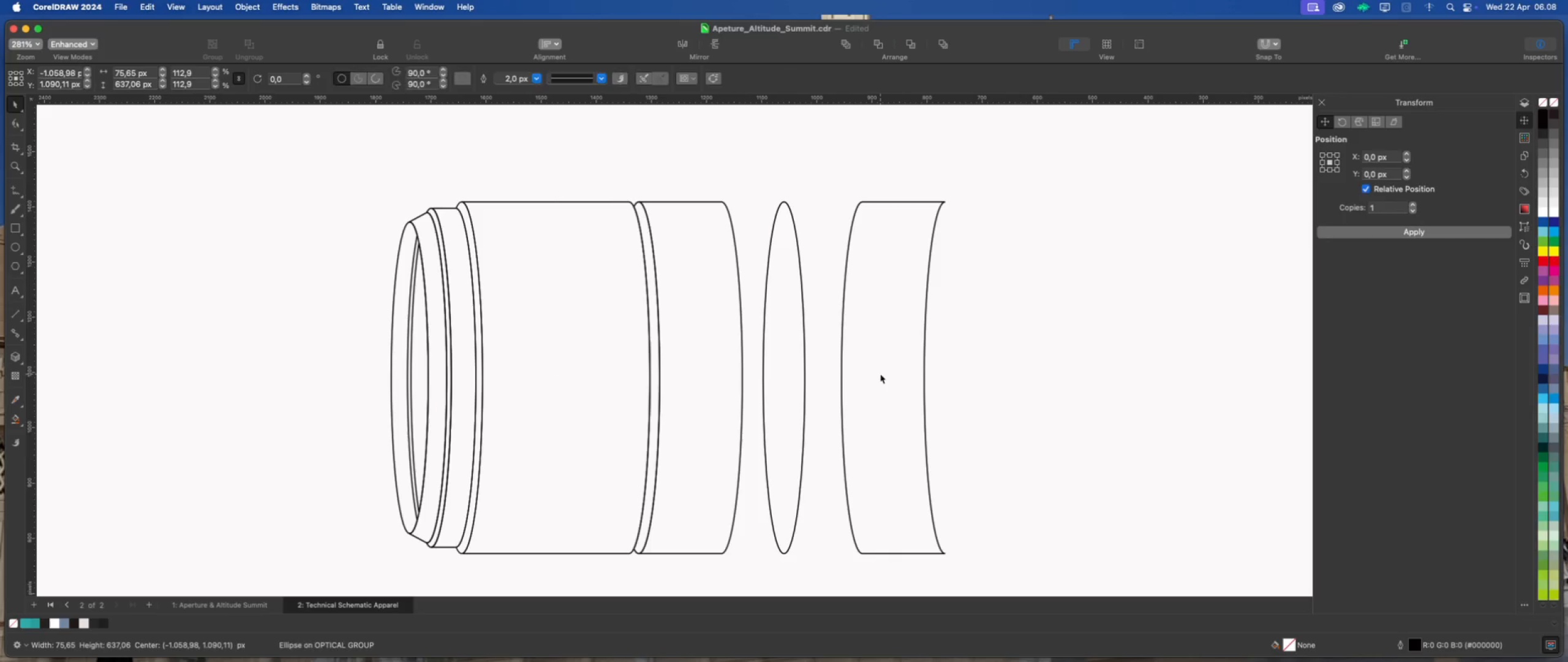 
hold_key(key=ShiftLeft, duration=1.16)
 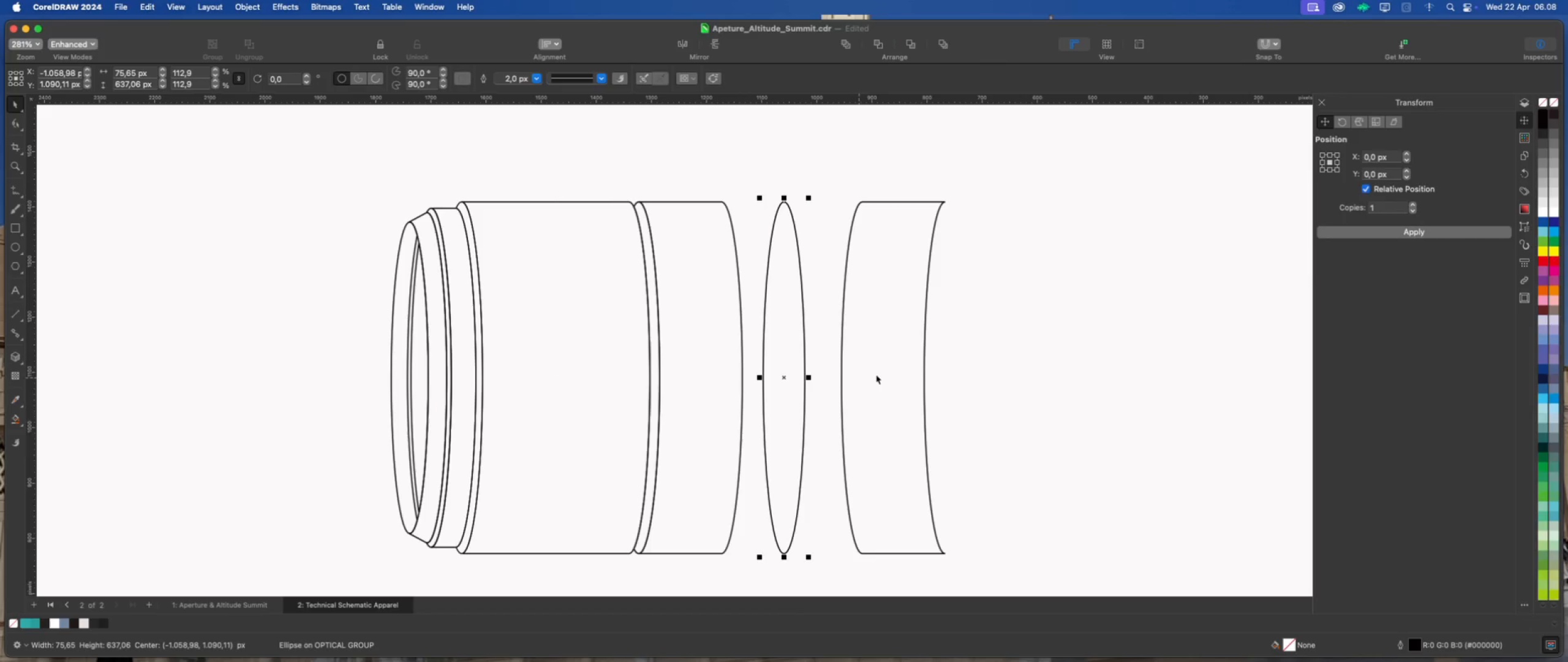 
left_click([880, 374])
 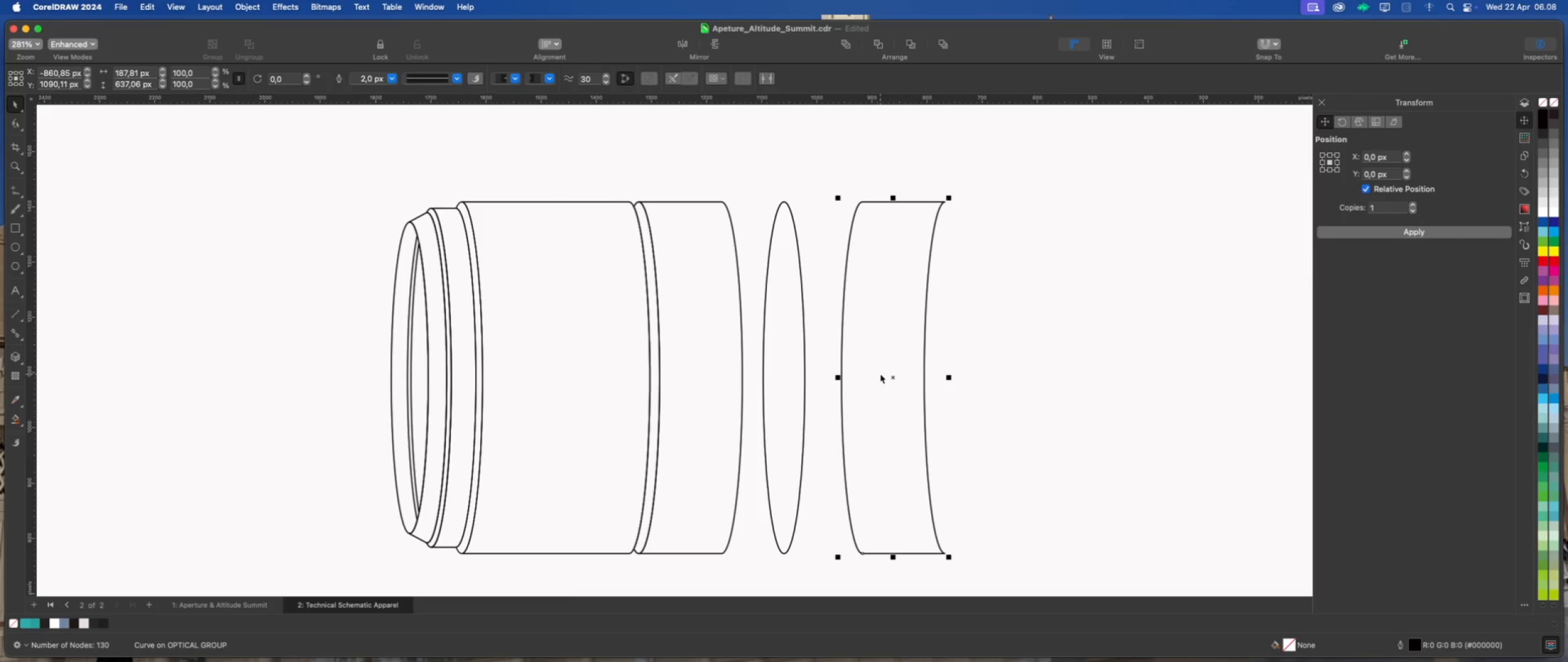 
key(Delete)
 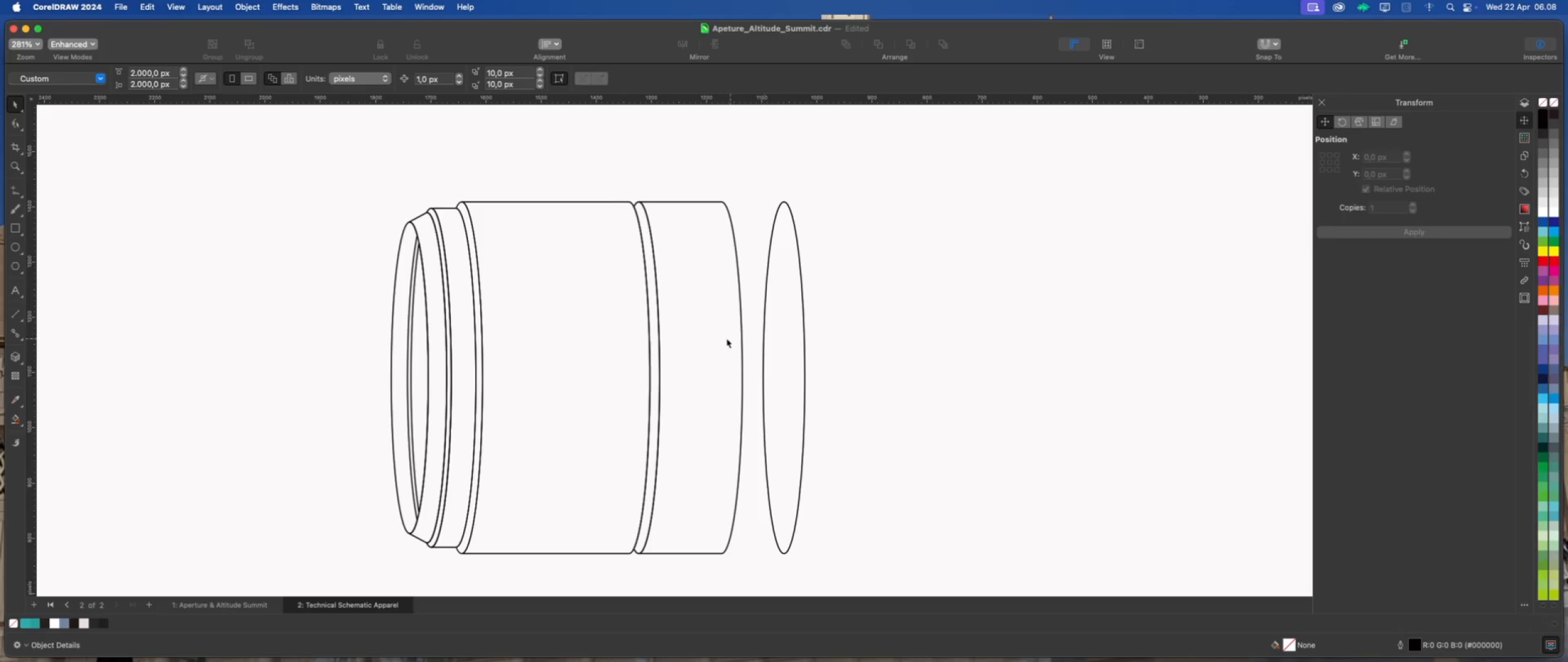 
scroll: coordinate [728, 340], scroll_direction: up, amount: 2.0
 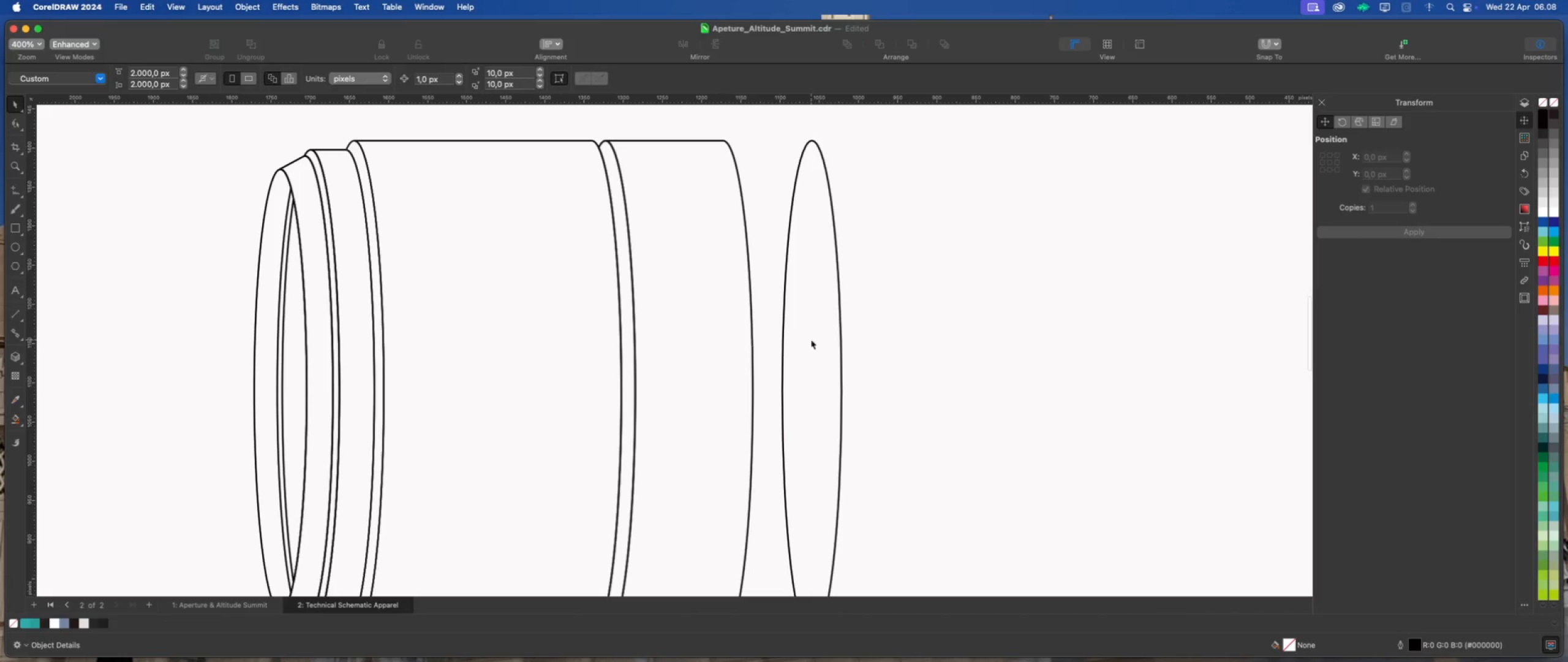 
left_click([812, 340])
 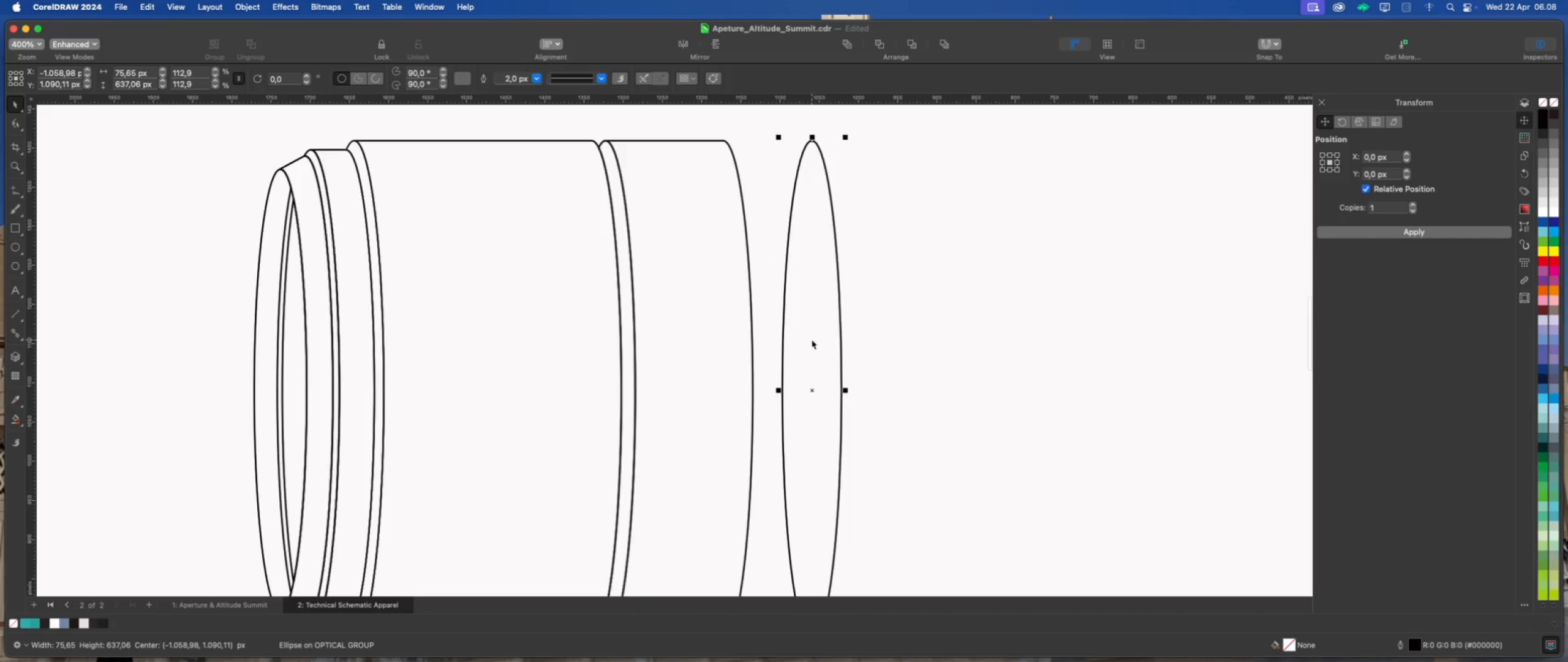 
scroll: coordinate [812, 340], scroll_direction: down, amount: 2.0
 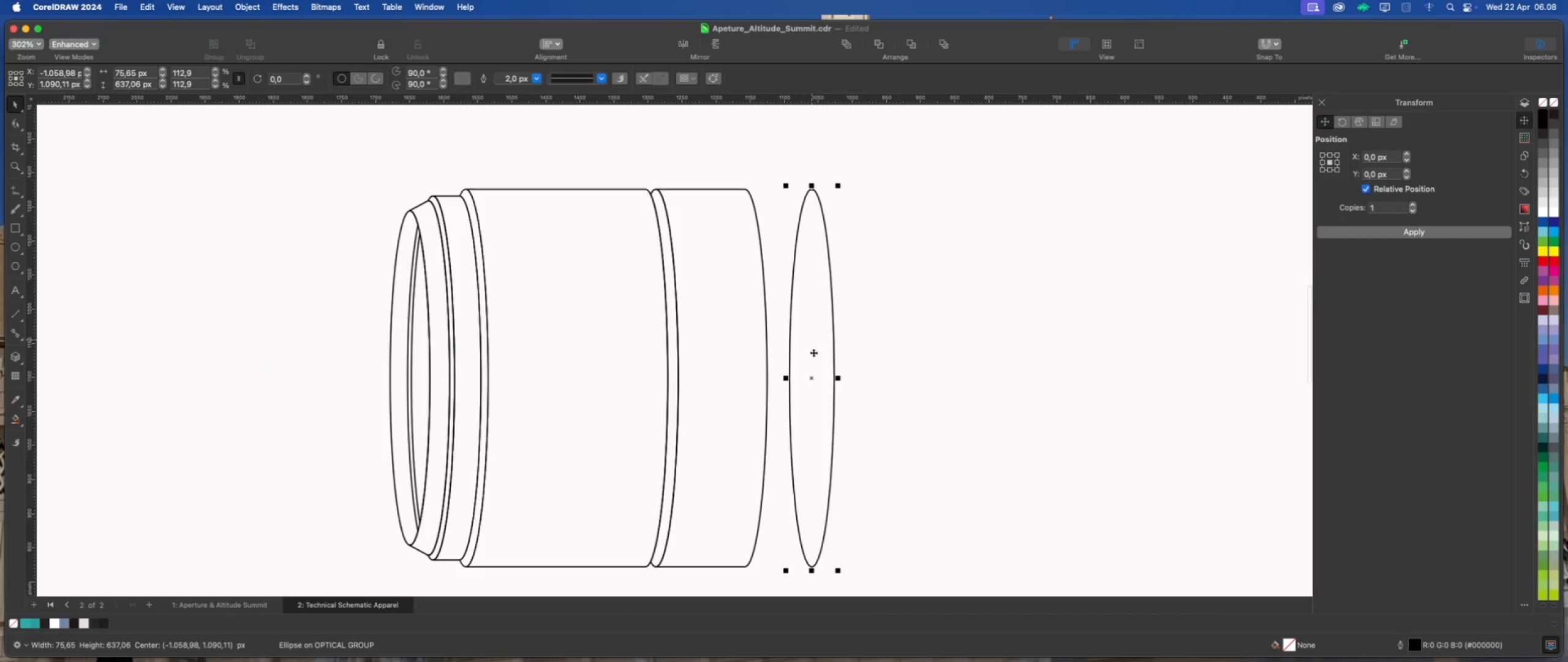 
left_click_drag(start_coordinate=[815, 354], to_coordinate=[756, 352])
 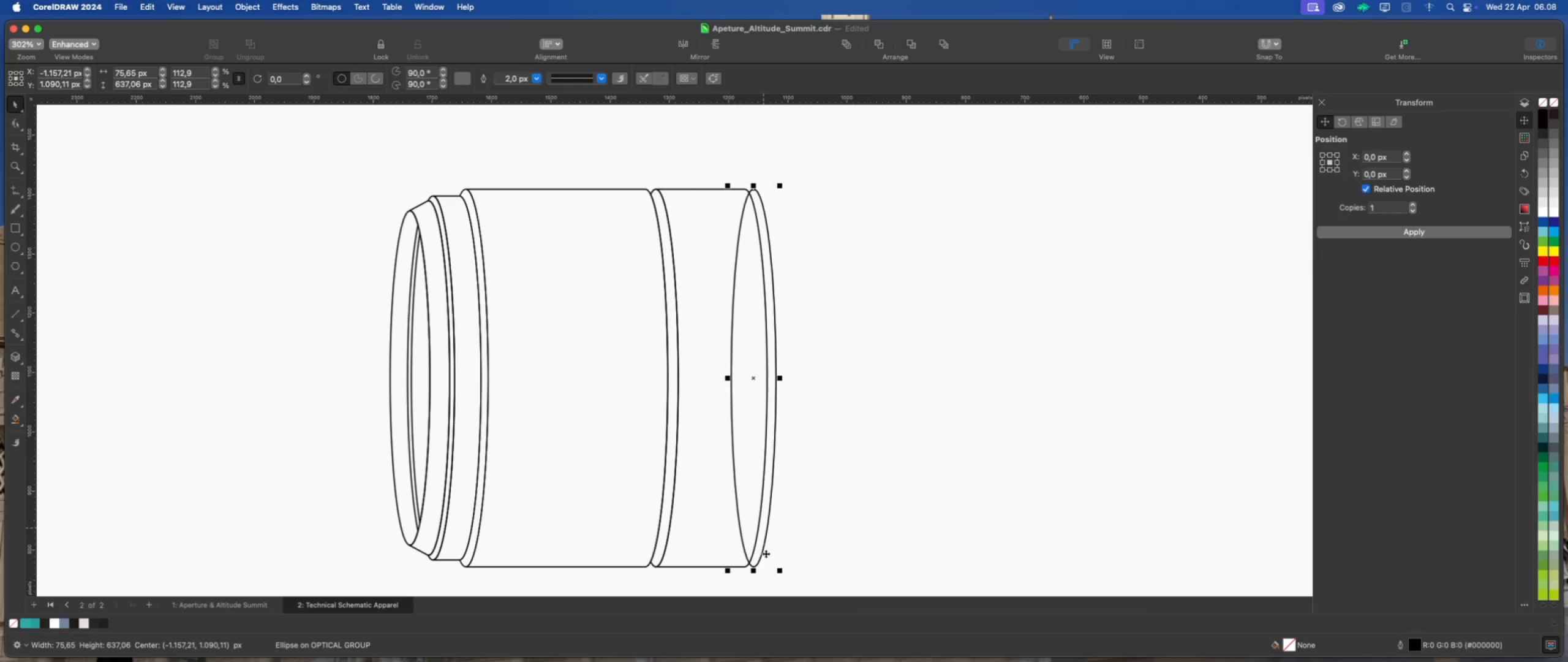 
hold_key(key=ShiftLeft, duration=2.16)
 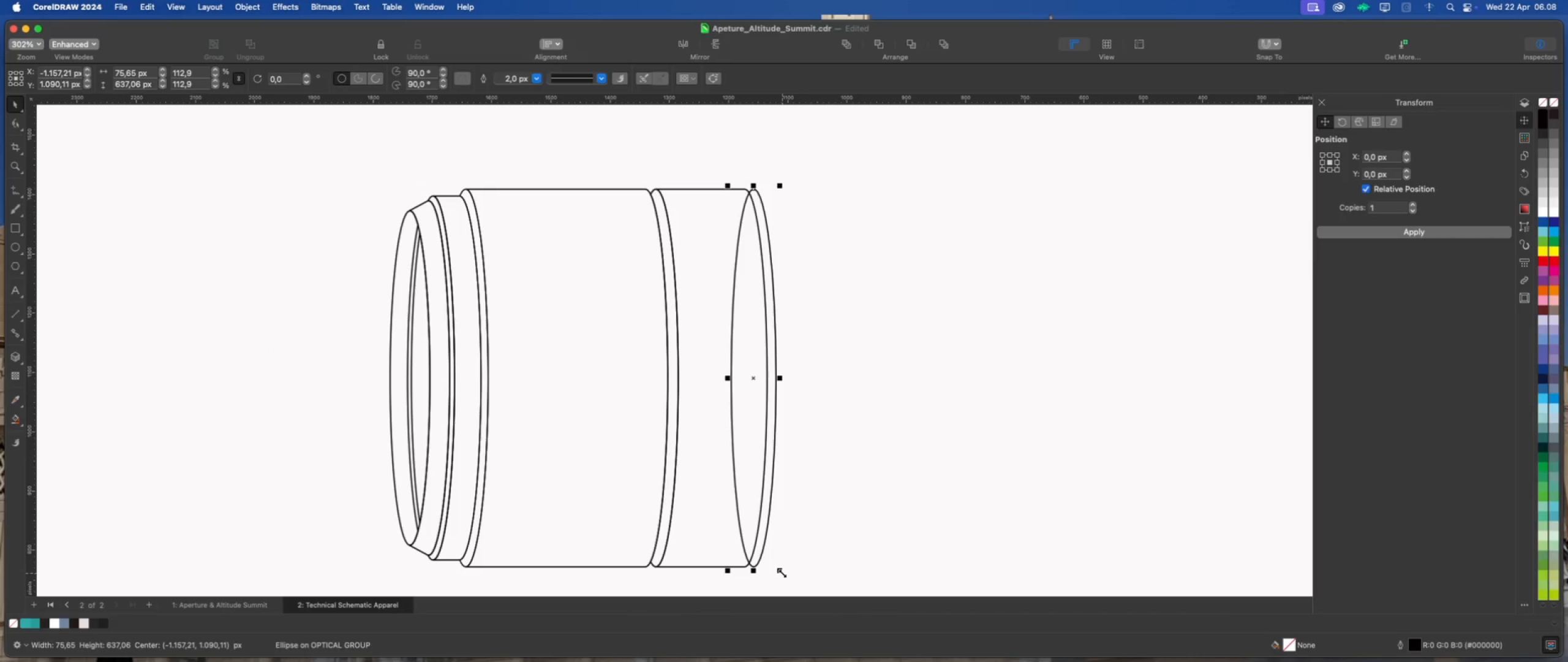 
hold_key(key=ShiftLeft, duration=3.1)
 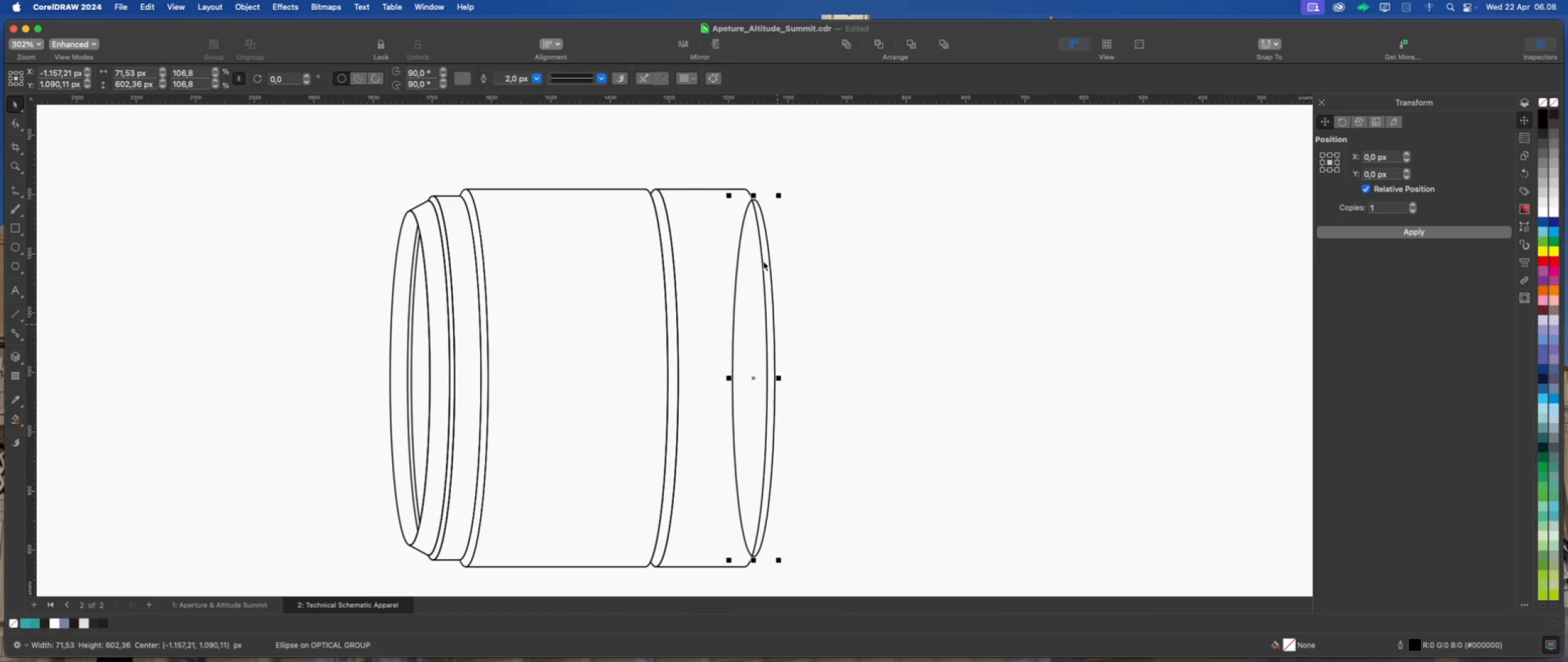 
scroll: coordinate [775, 176], scroll_direction: up, amount: 9.0
 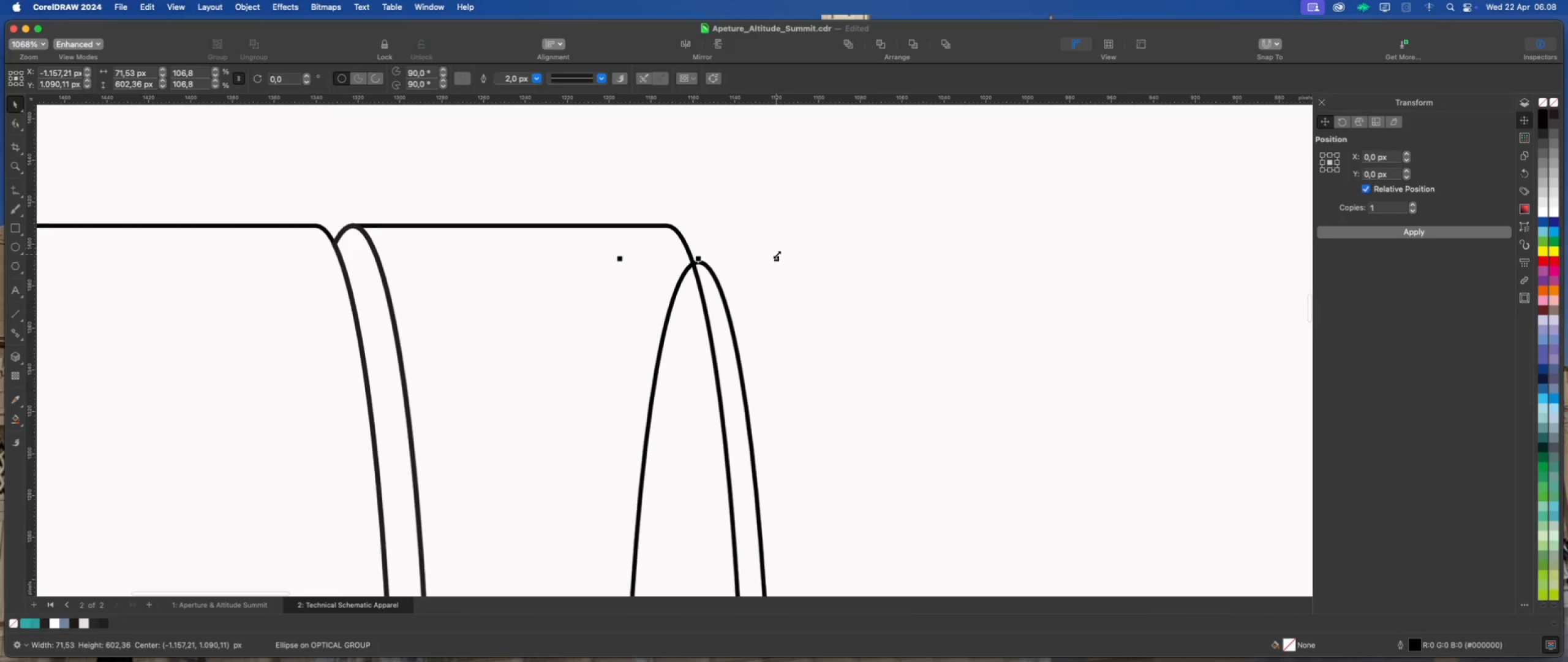 
left_click_drag(start_coordinate=[777, 254], to_coordinate=[790, 233])
 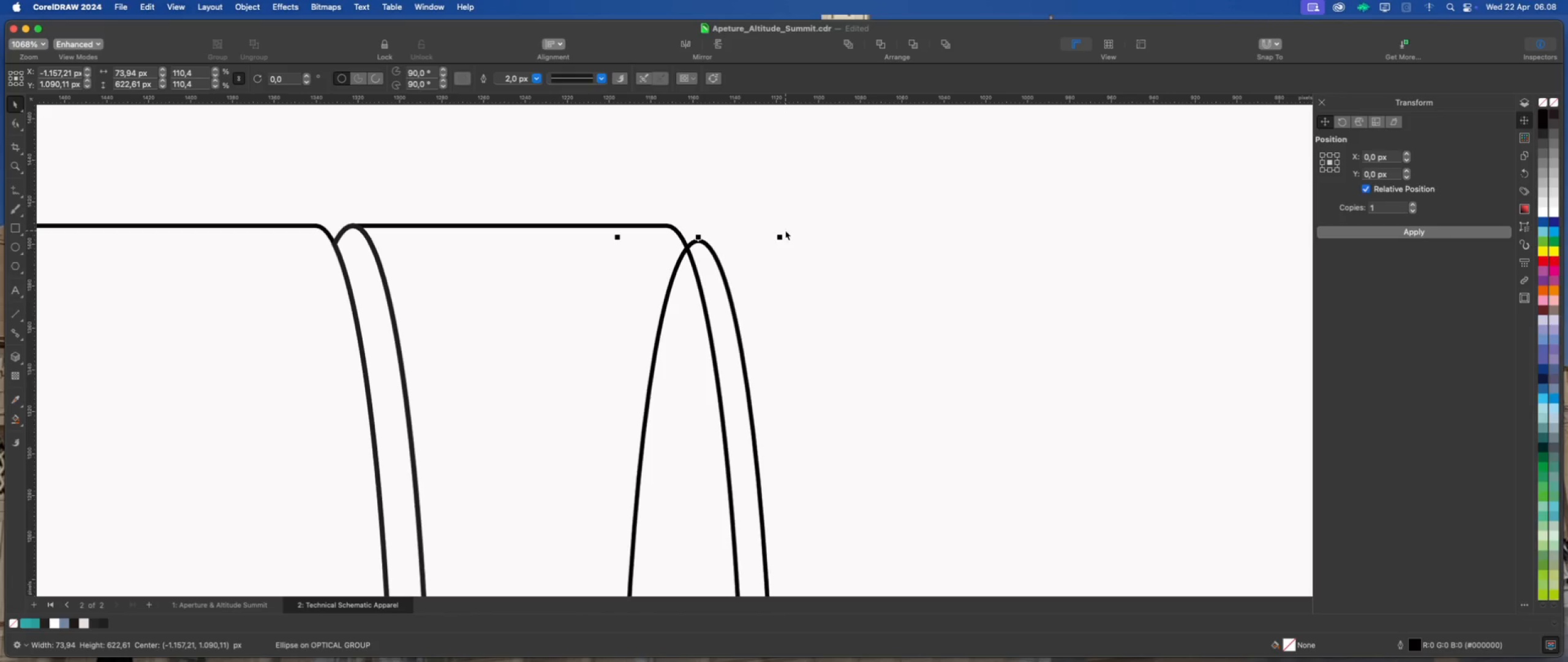 
hold_key(key=ShiftLeft, duration=1.91)
 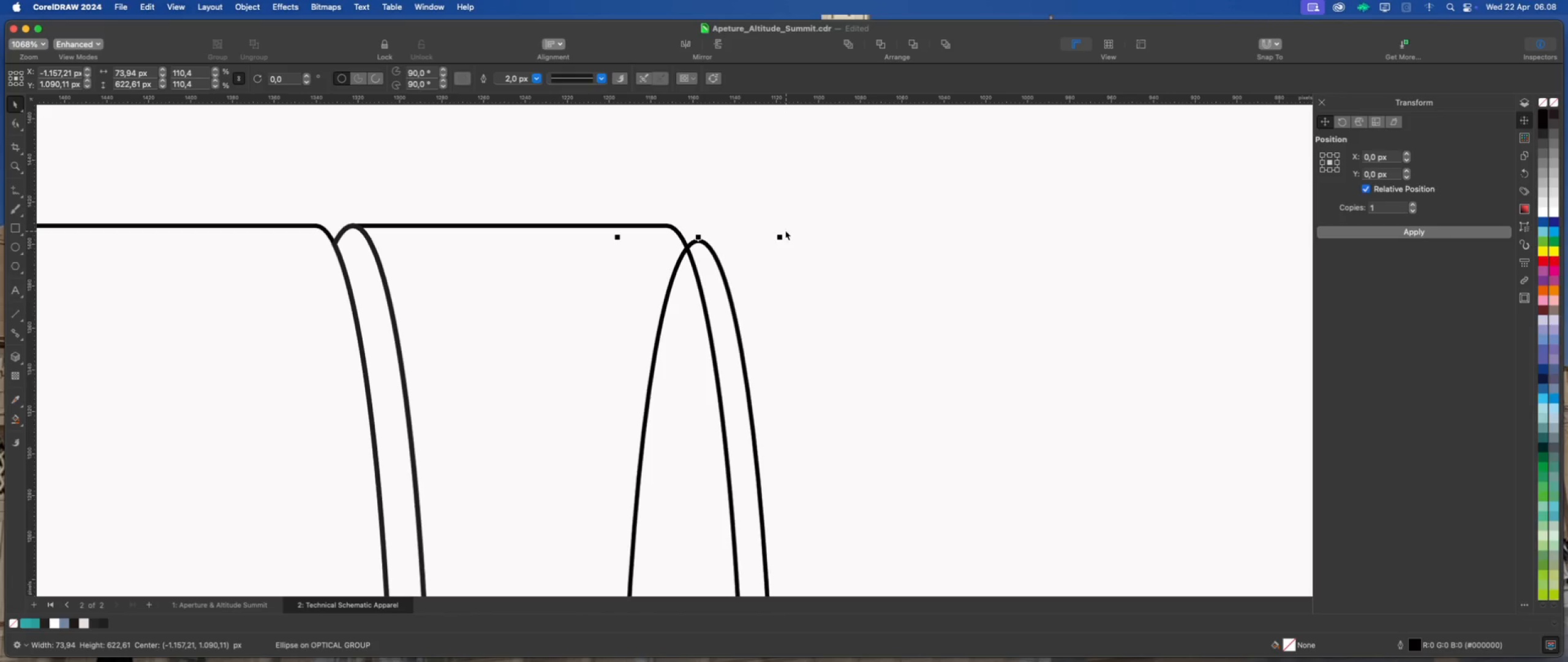 
scroll: coordinate [771, 235], scroll_direction: down, amount: 9.0
 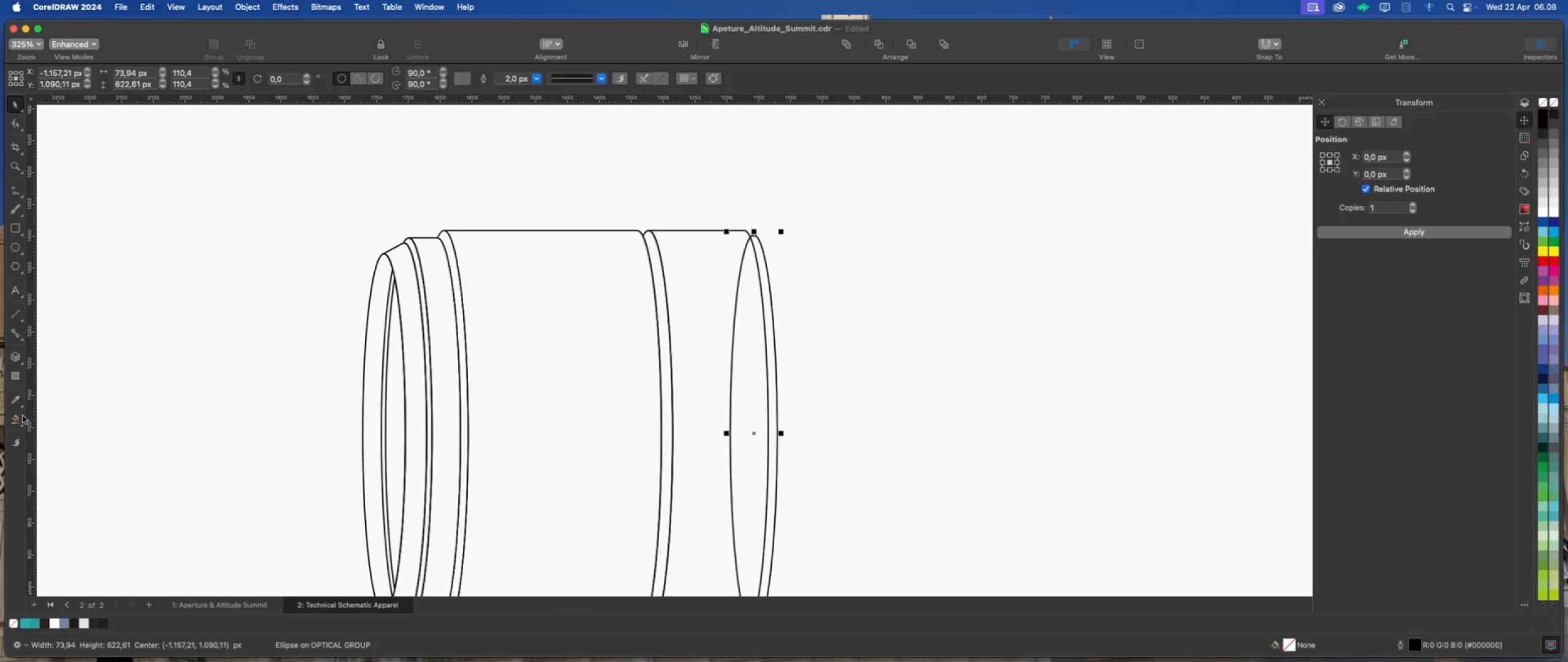 
left_click([18, 357])
 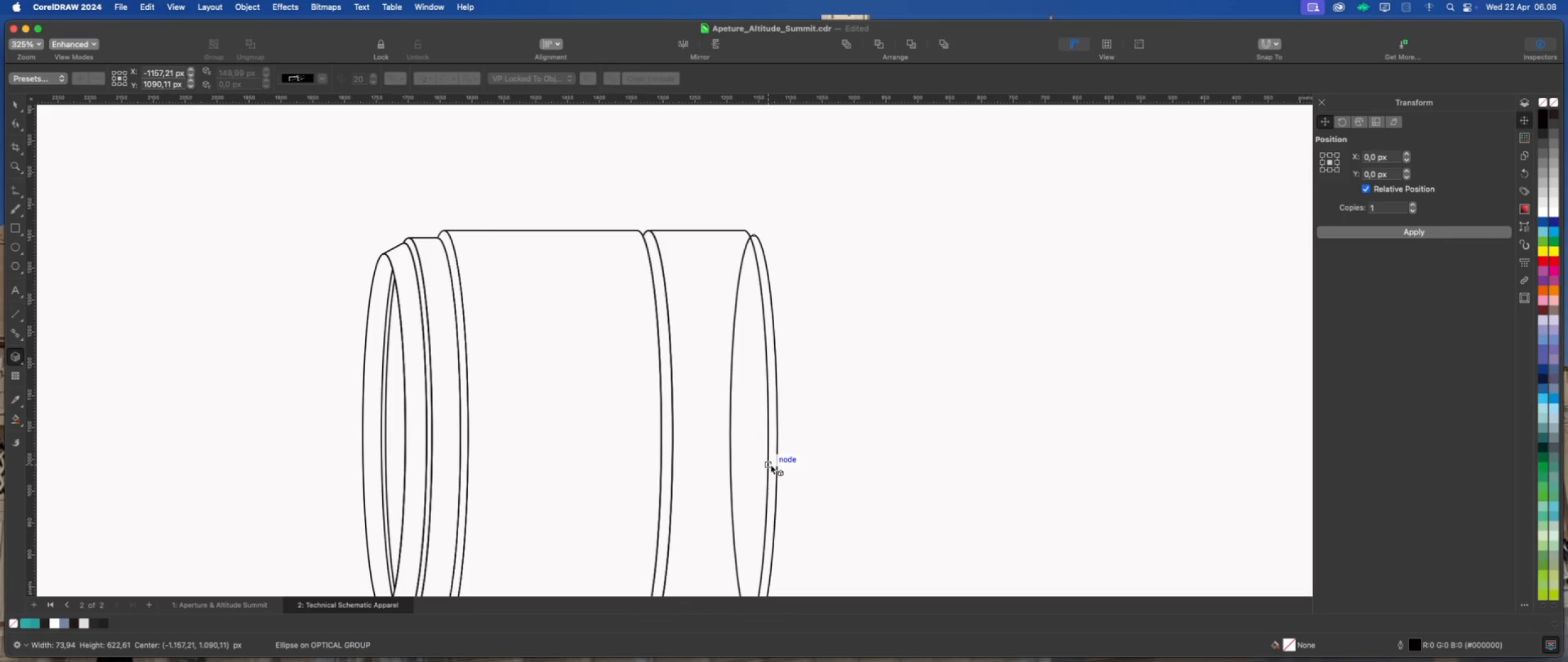 
scroll: coordinate [771, 465], scroll_direction: up, amount: 1.0
 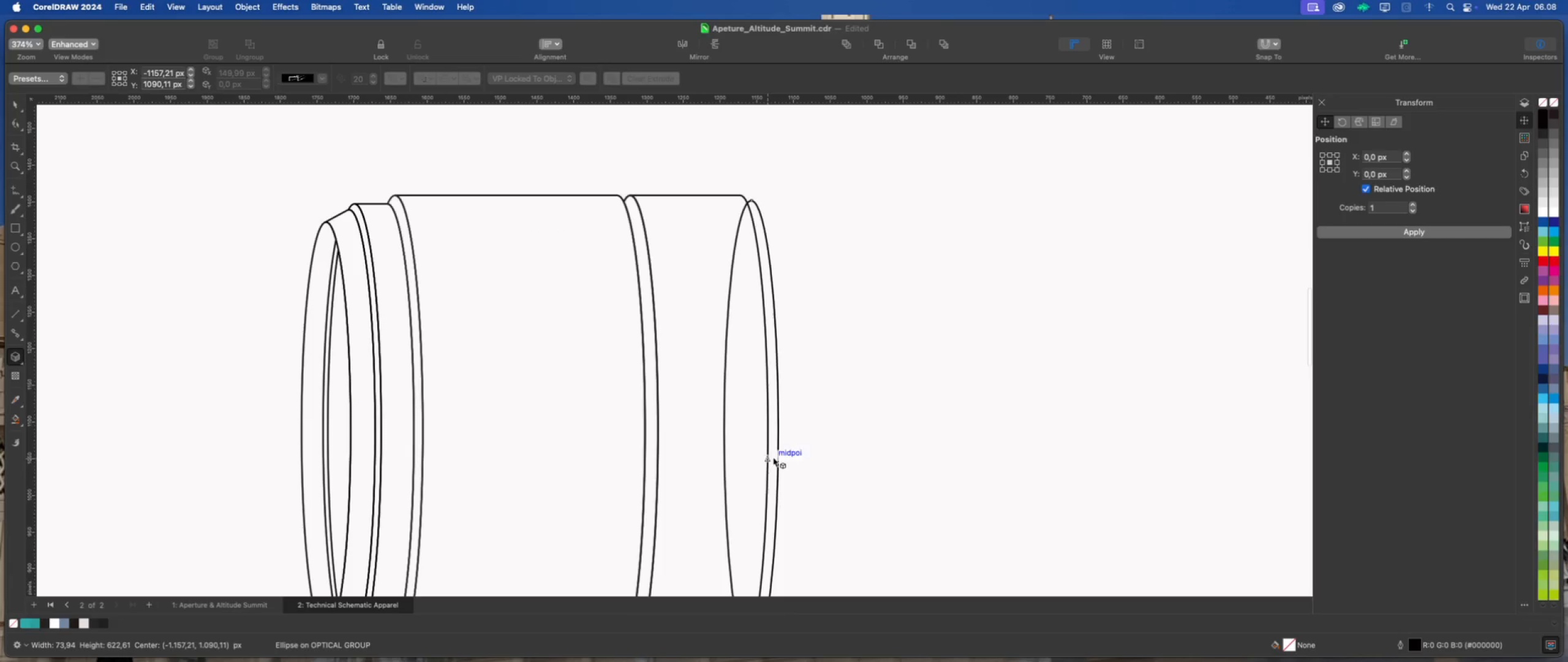 
left_click_drag(start_coordinate=[773, 457], to_coordinate=[846, 437])
 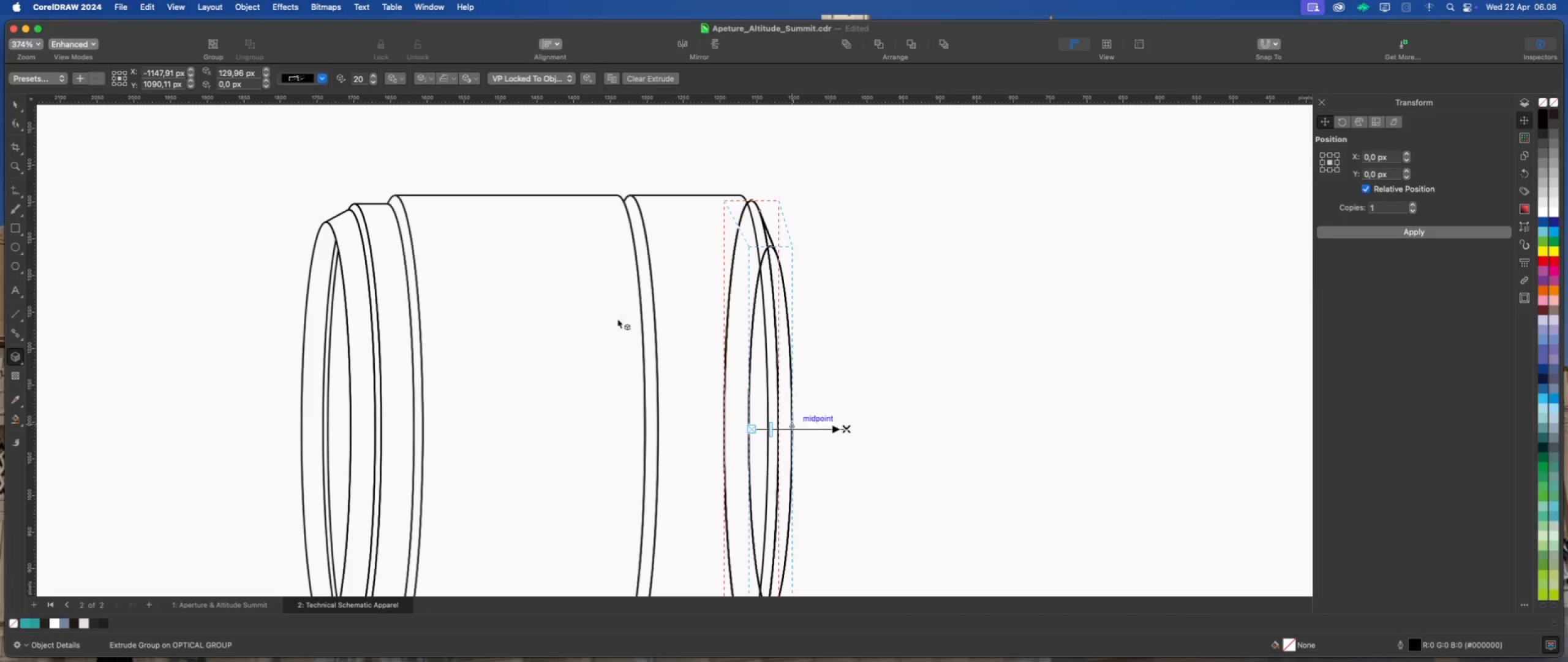 
hold_key(key=ShiftLeft, duration=4.17)
 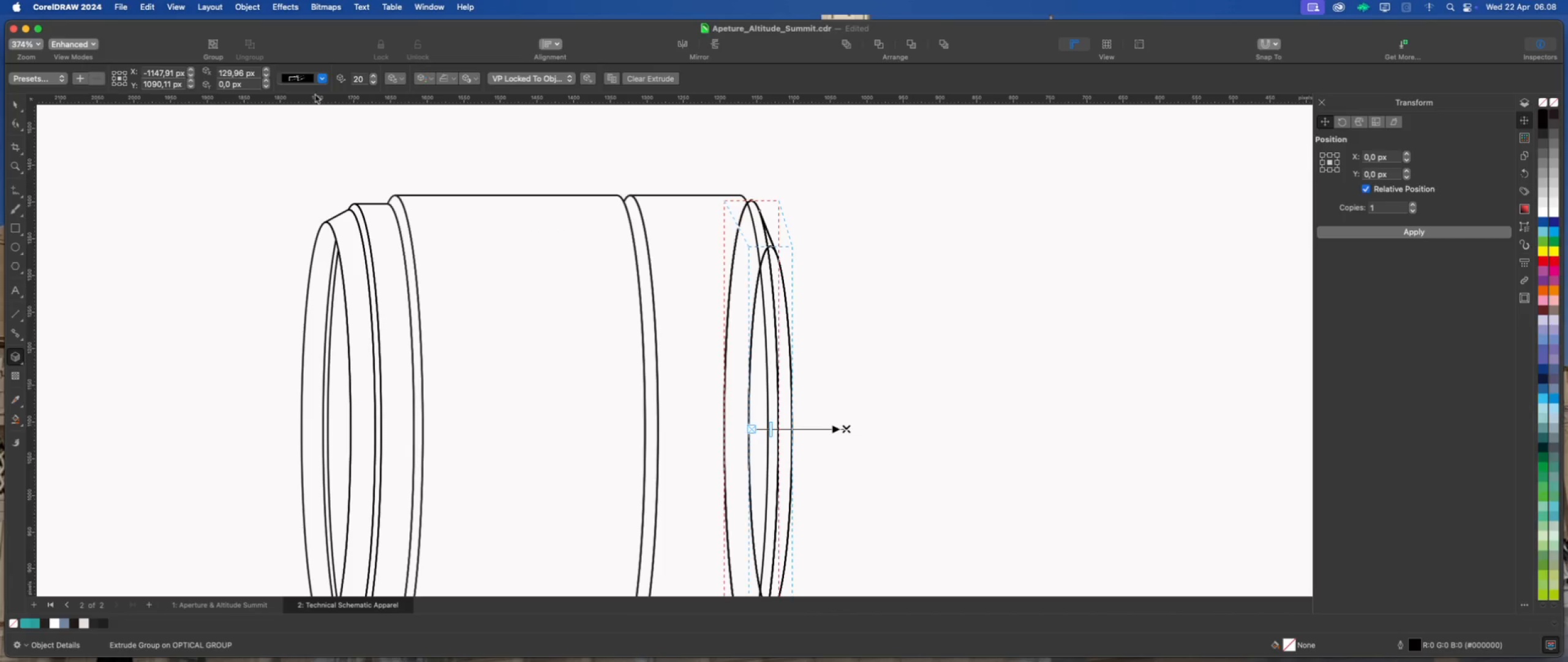 
left_click([319, 78])
 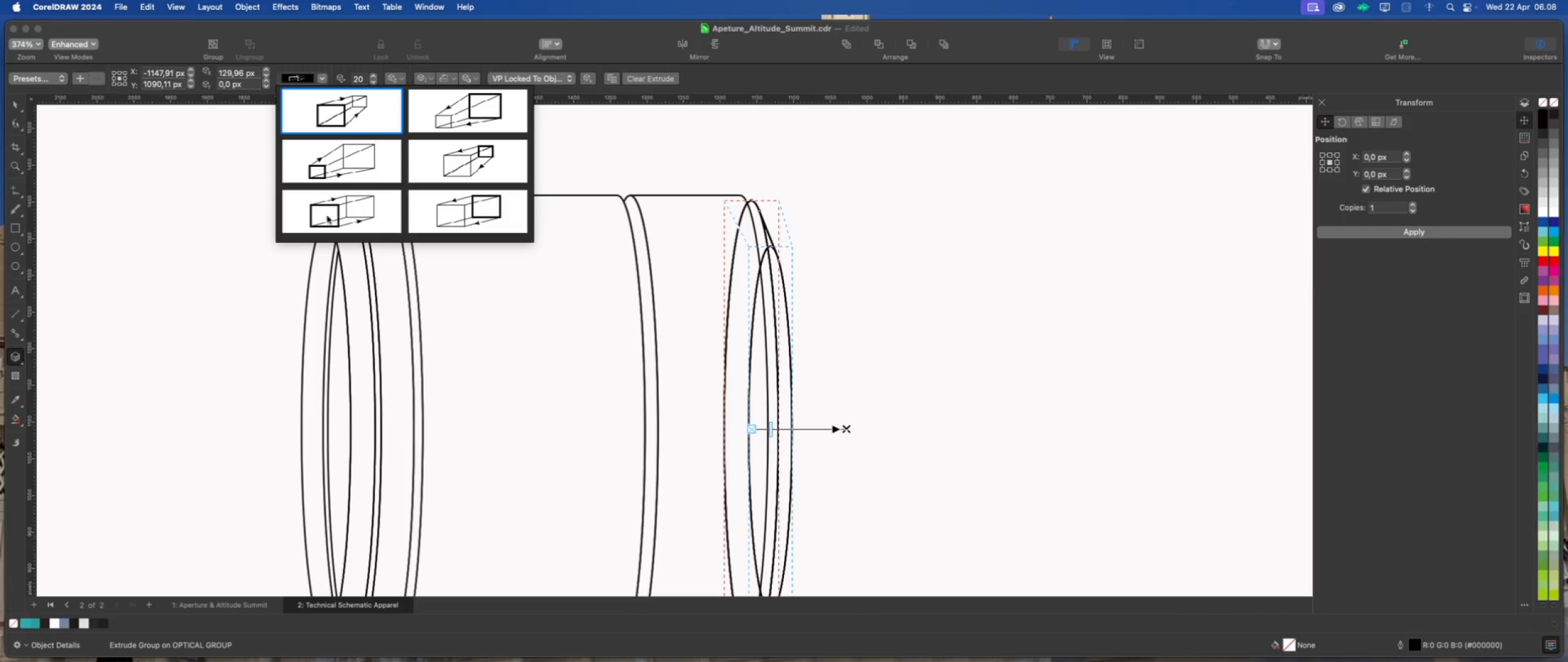 
left_click([328, 217])
 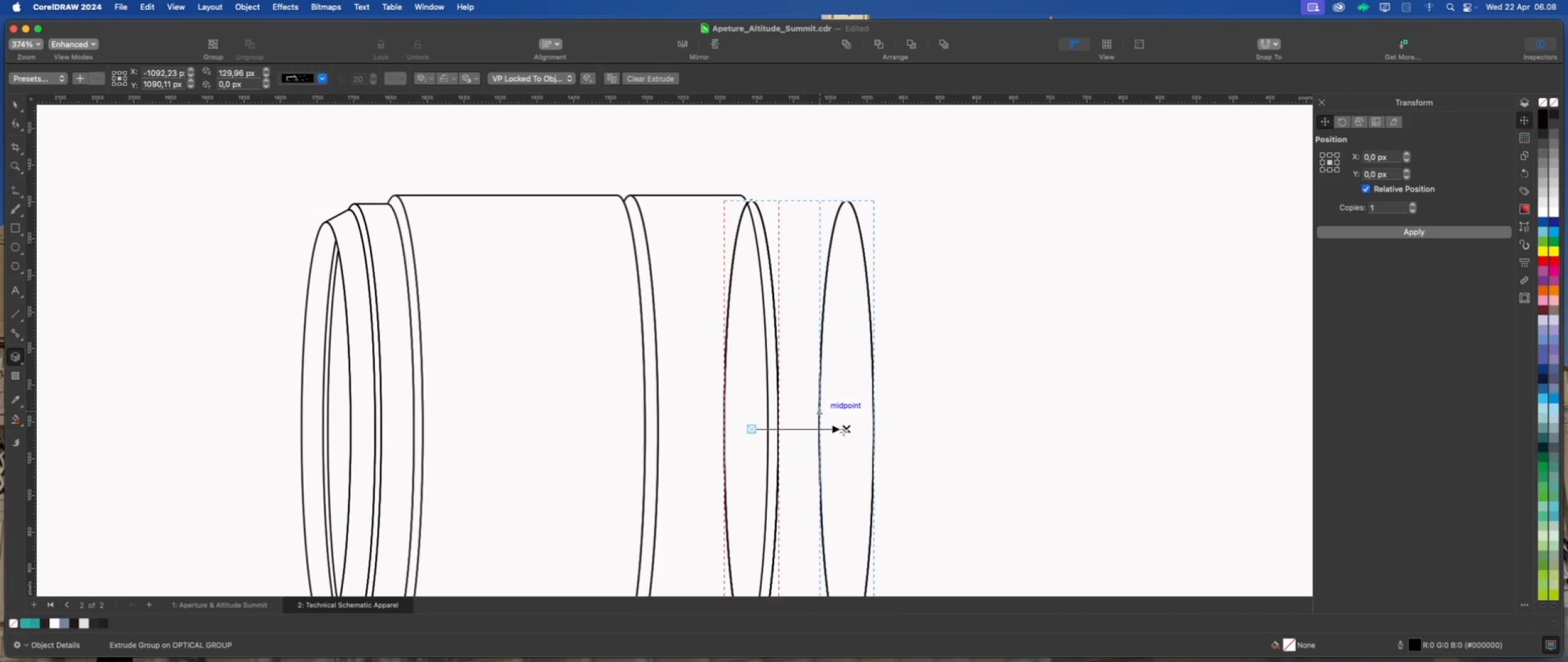 
left_click_drag(start_coordinate=[846, 430], to_coordinate=[786, 430])
 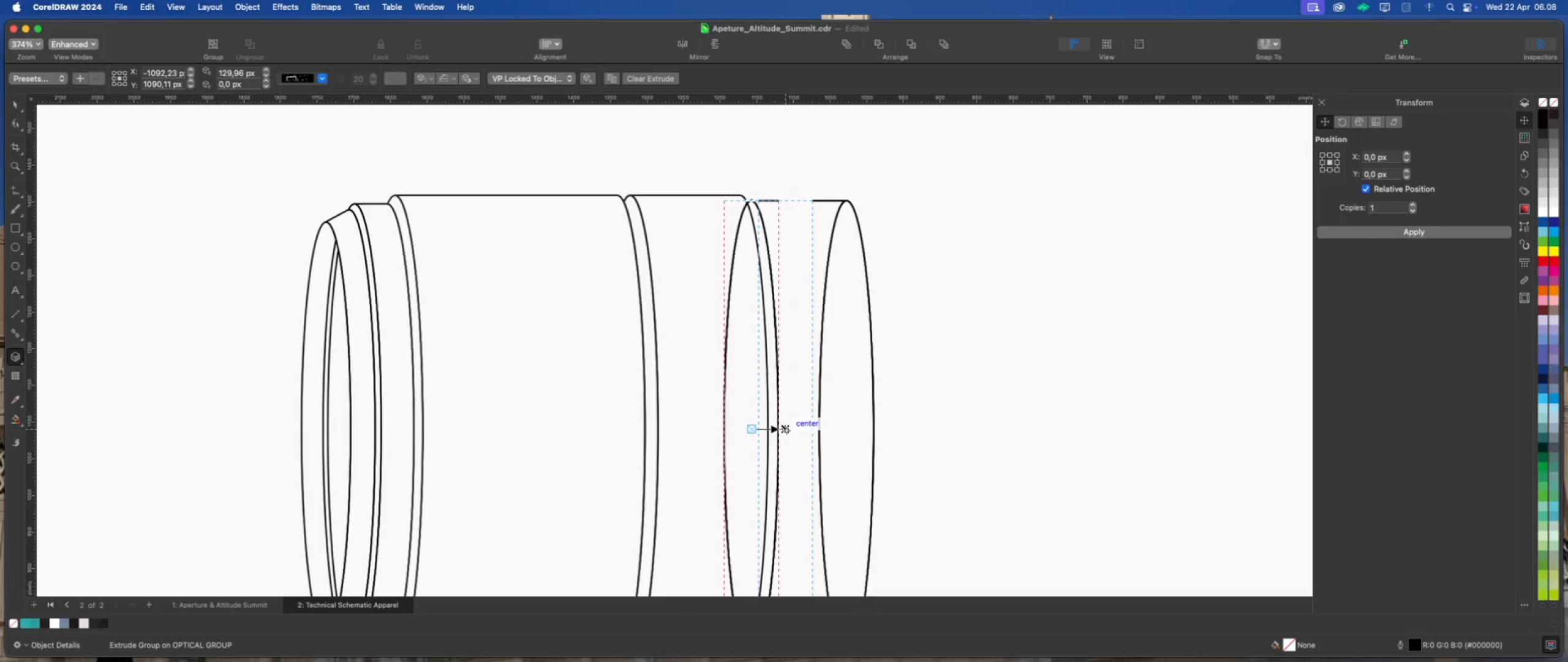 
hold_key(key=ShiftLeft, duration=5.22)
 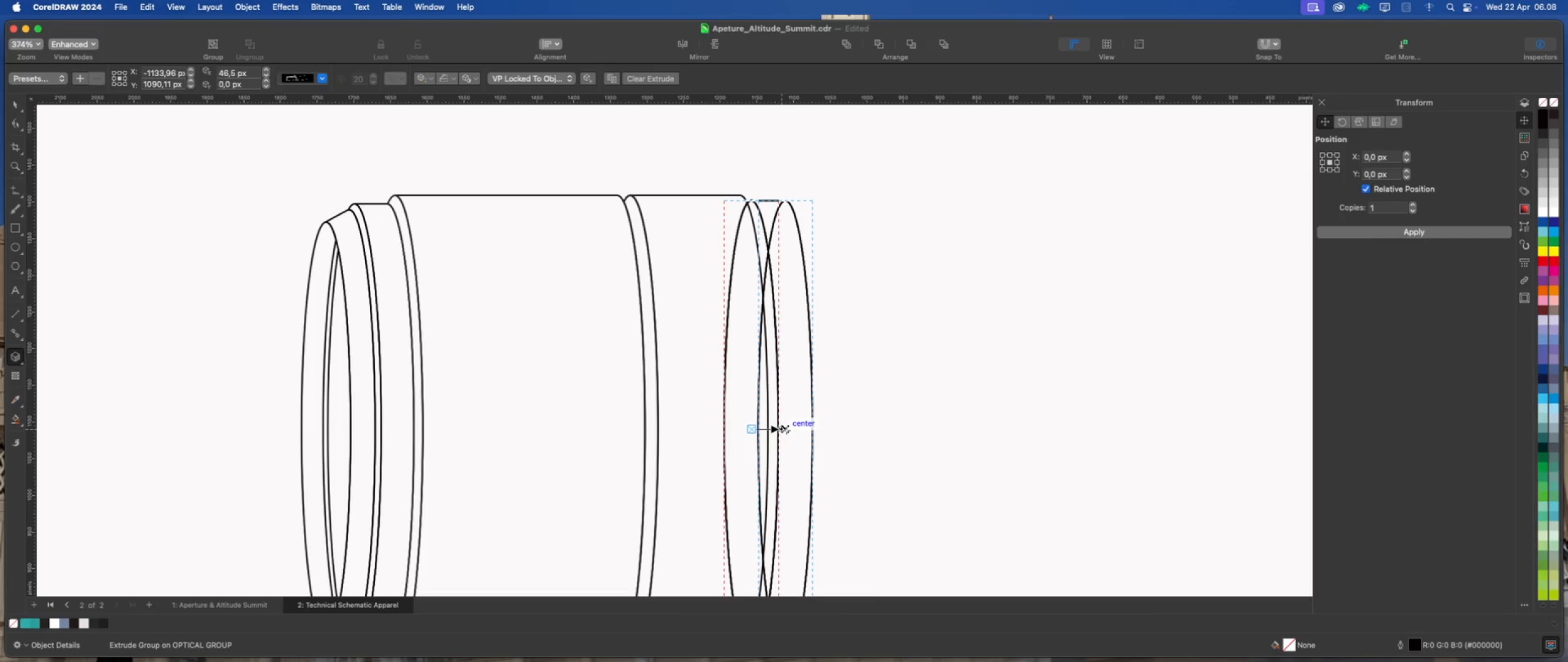 
scroll: coordinate [797, 400], scroll_direction: down, amount: 4.0
 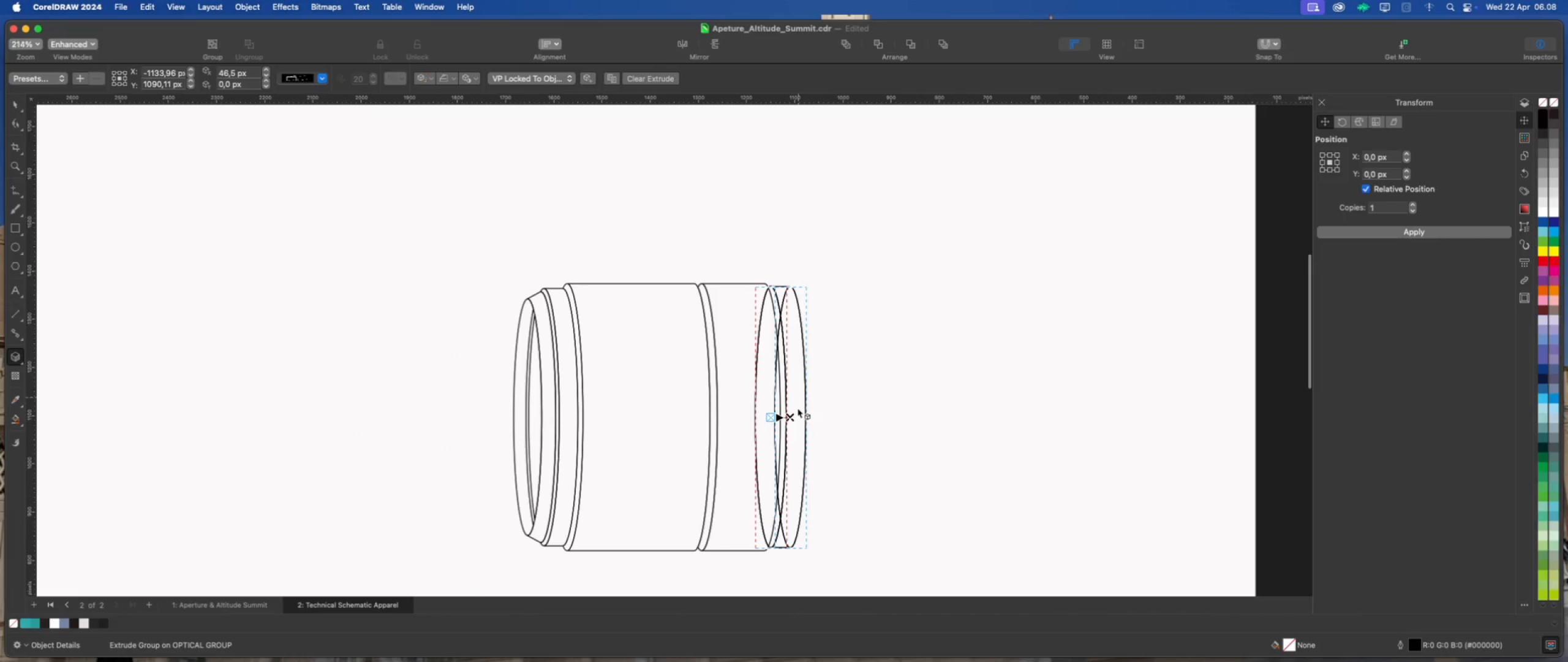 
scroll: coordinate [797, 413], scroll_direction: up, amount: 2.0
 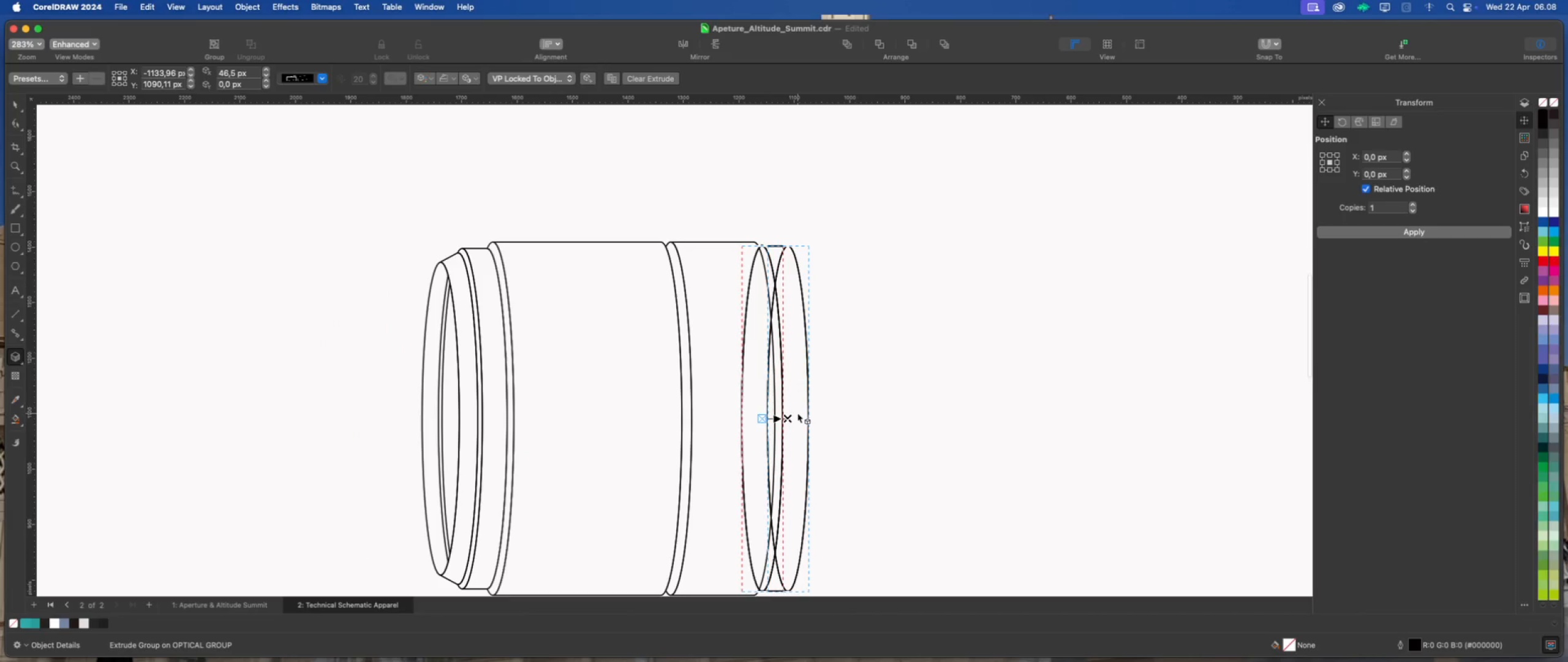 
right_click([797, 413])
 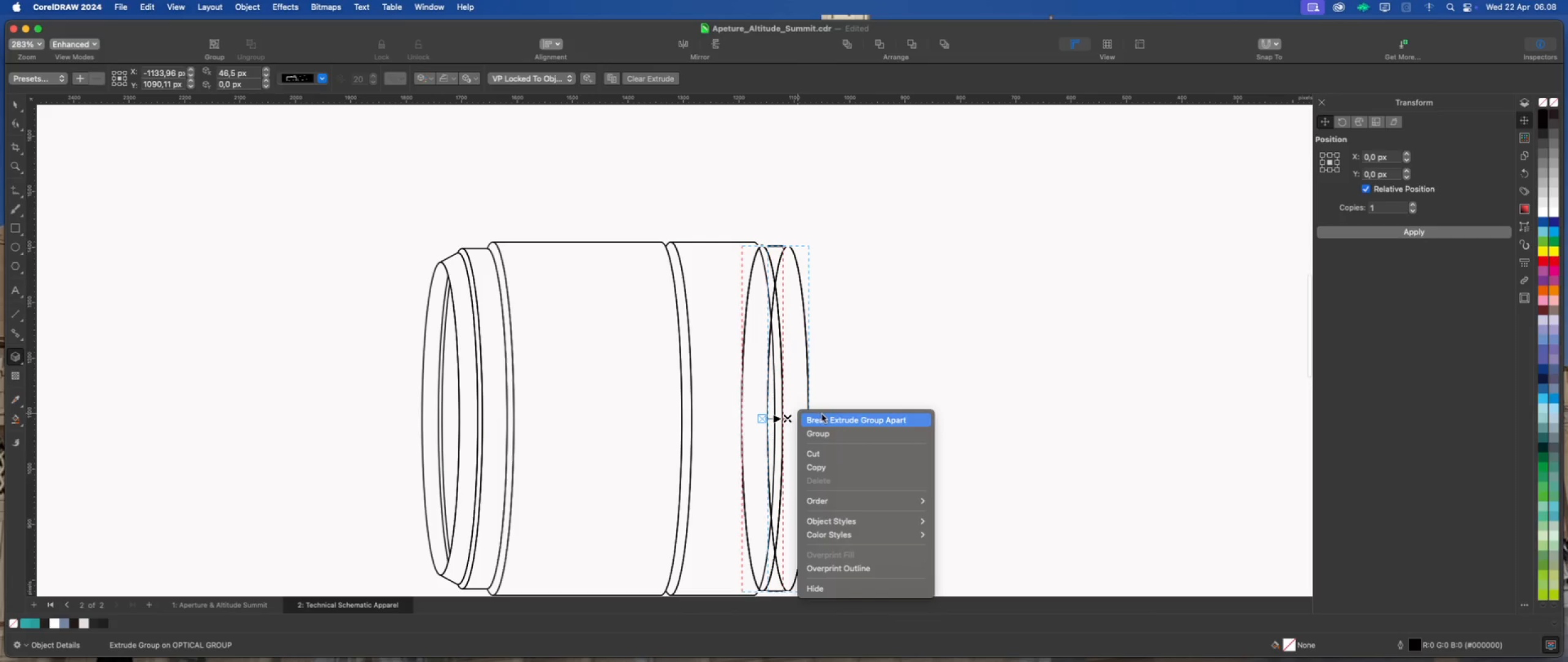 
left_click([823, 415])
 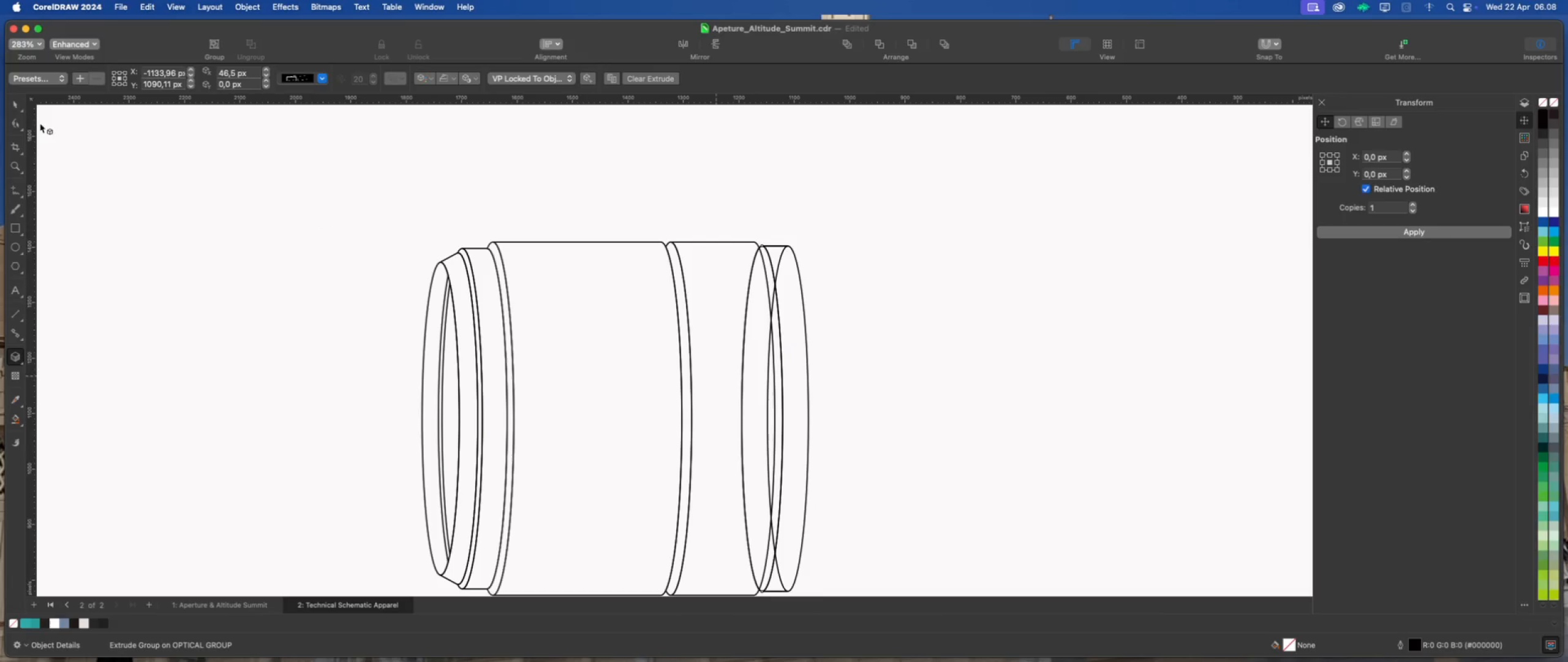 
left_click([15, 102])
 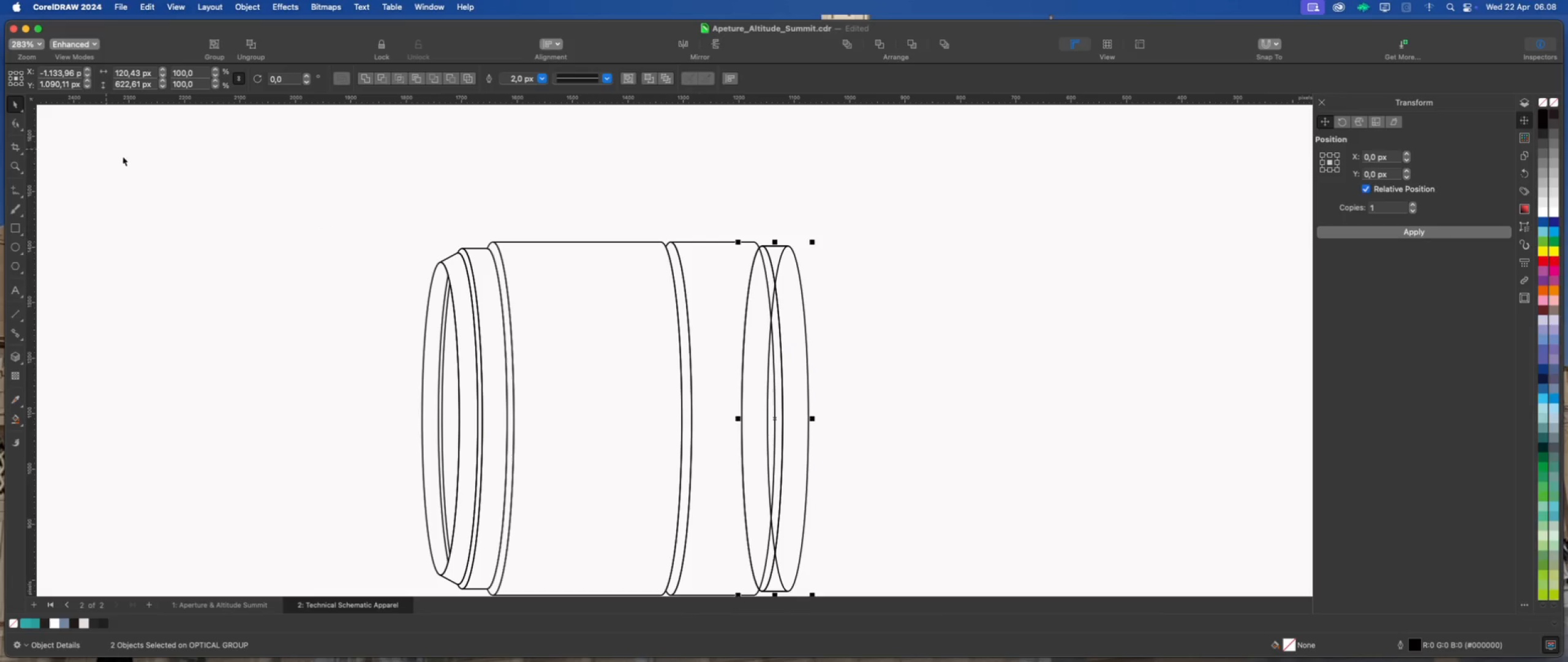 
left_click([203, 179])
 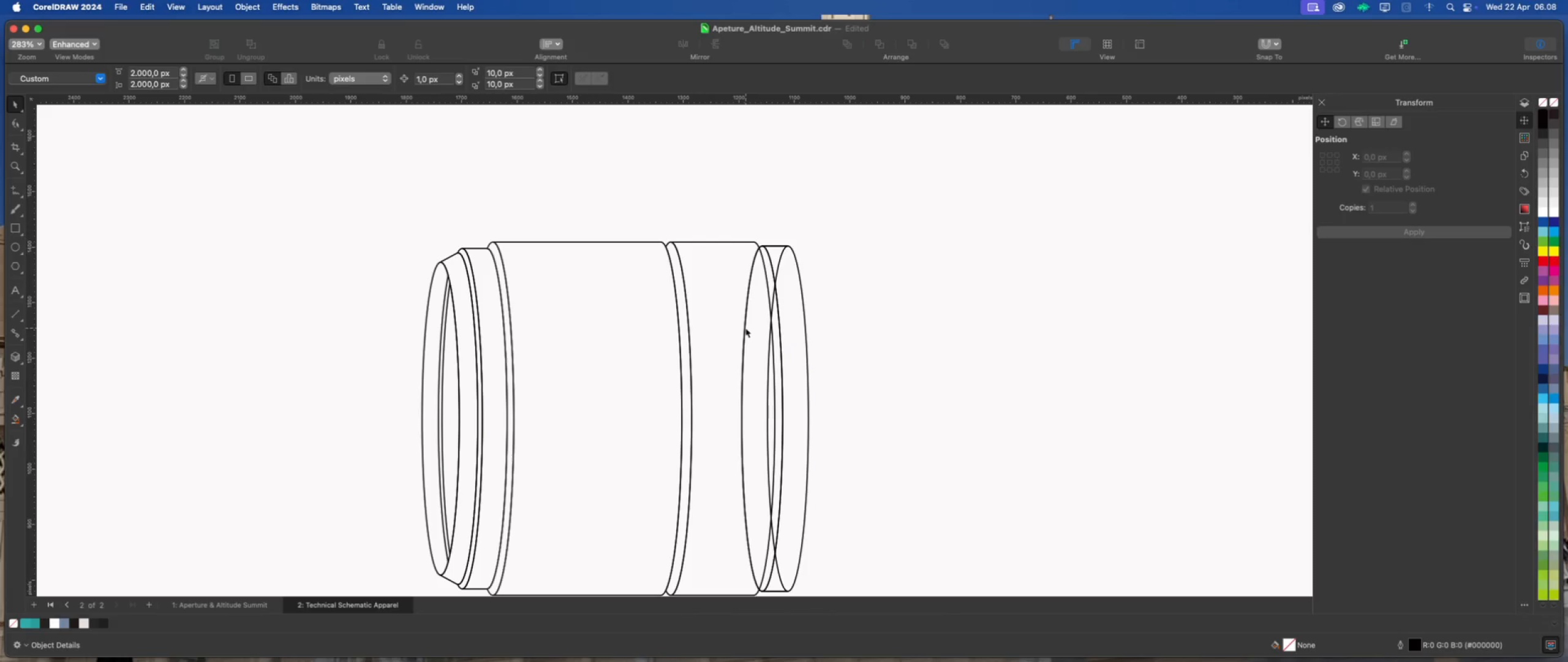 
left_click([743, 327])
 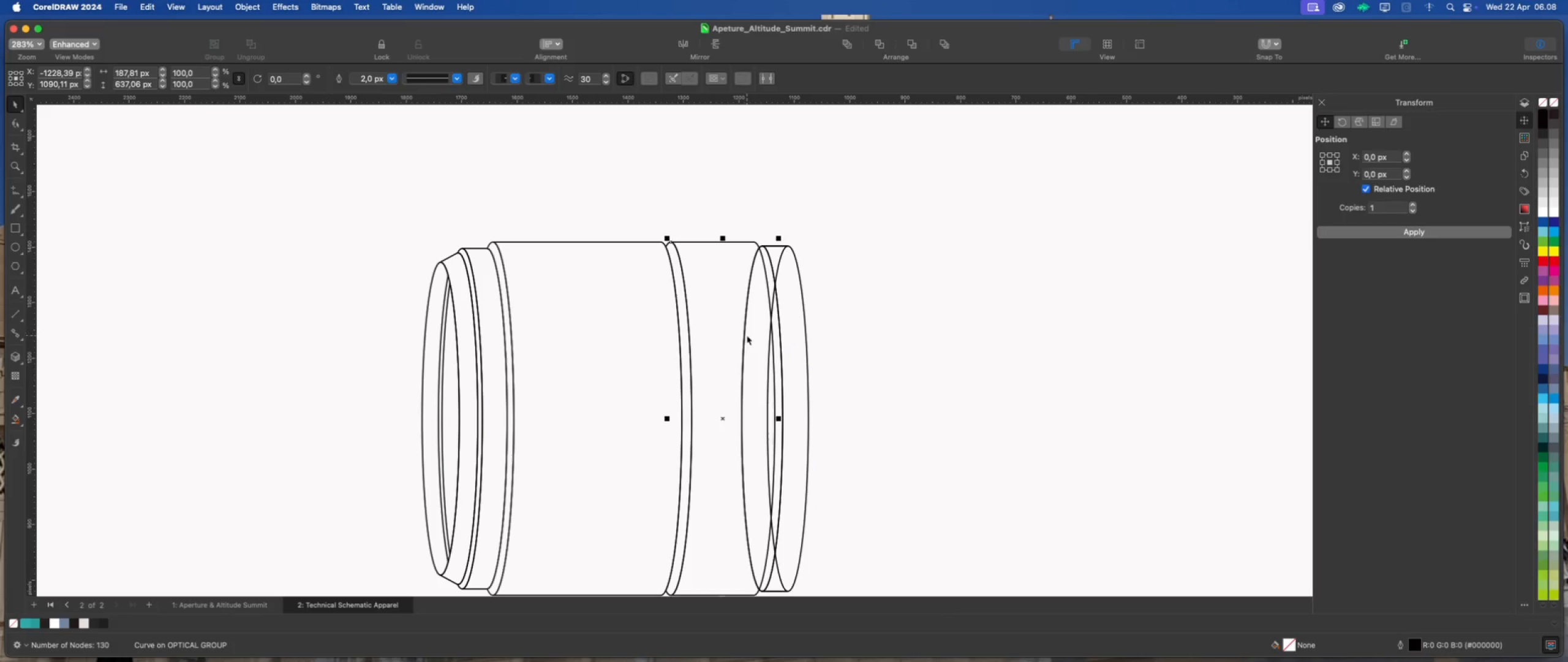 
scroll: coordinate [747, 335], scroll_direction: down, amount: 2.0
 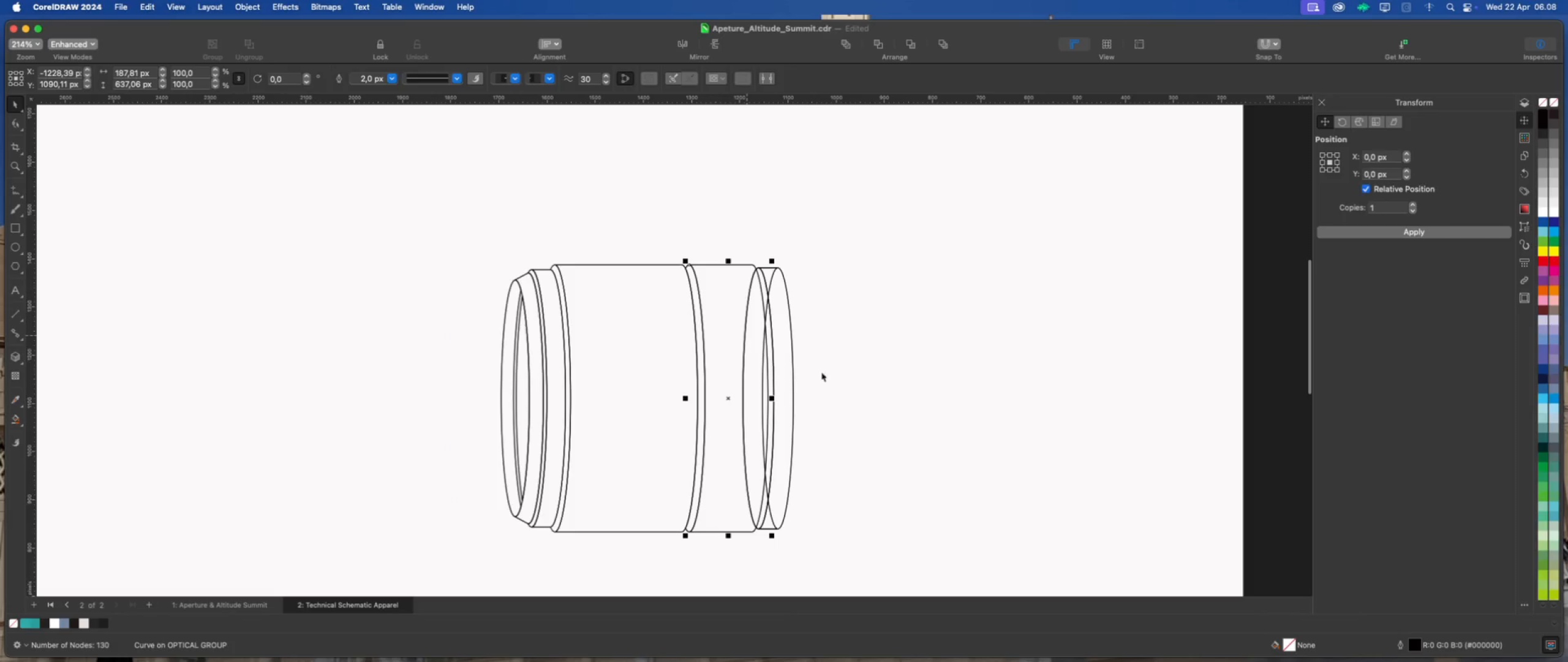 
left_click([870, 373])
 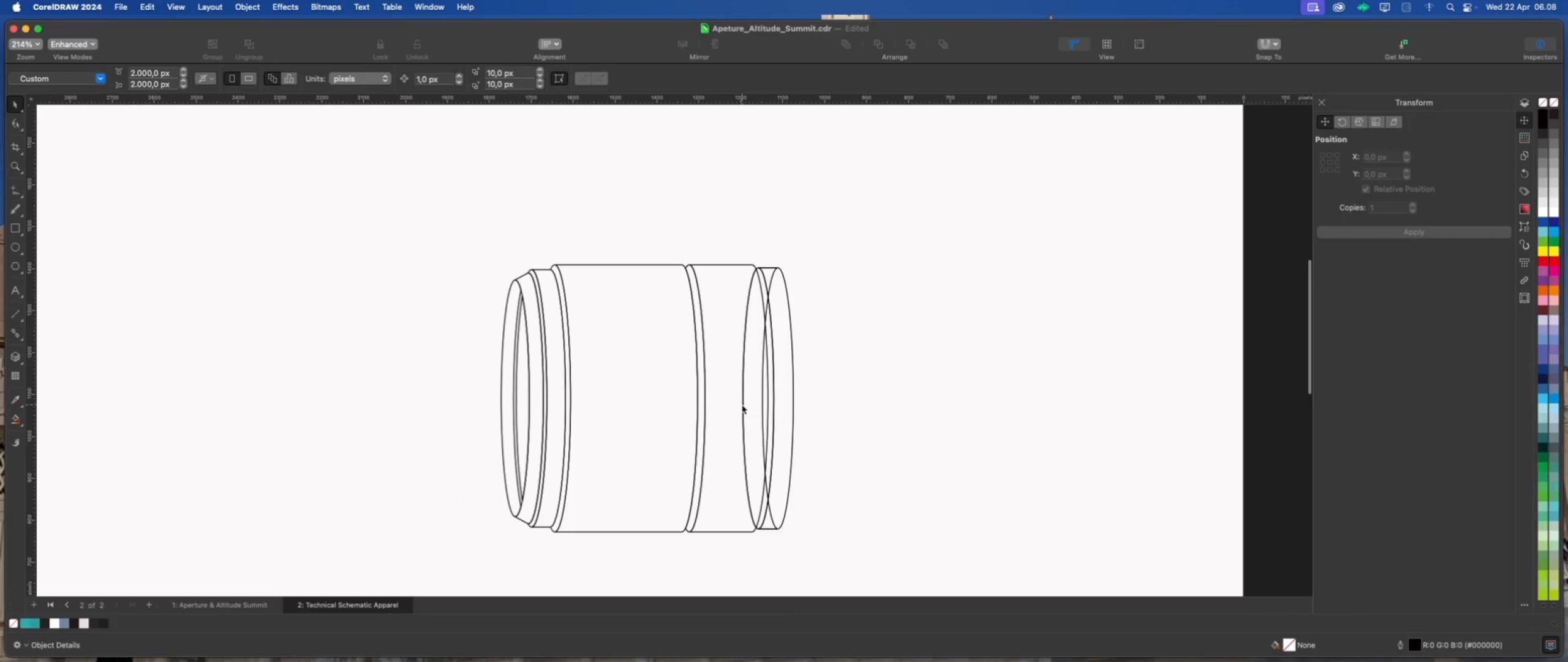 
left_click([742, 405])
 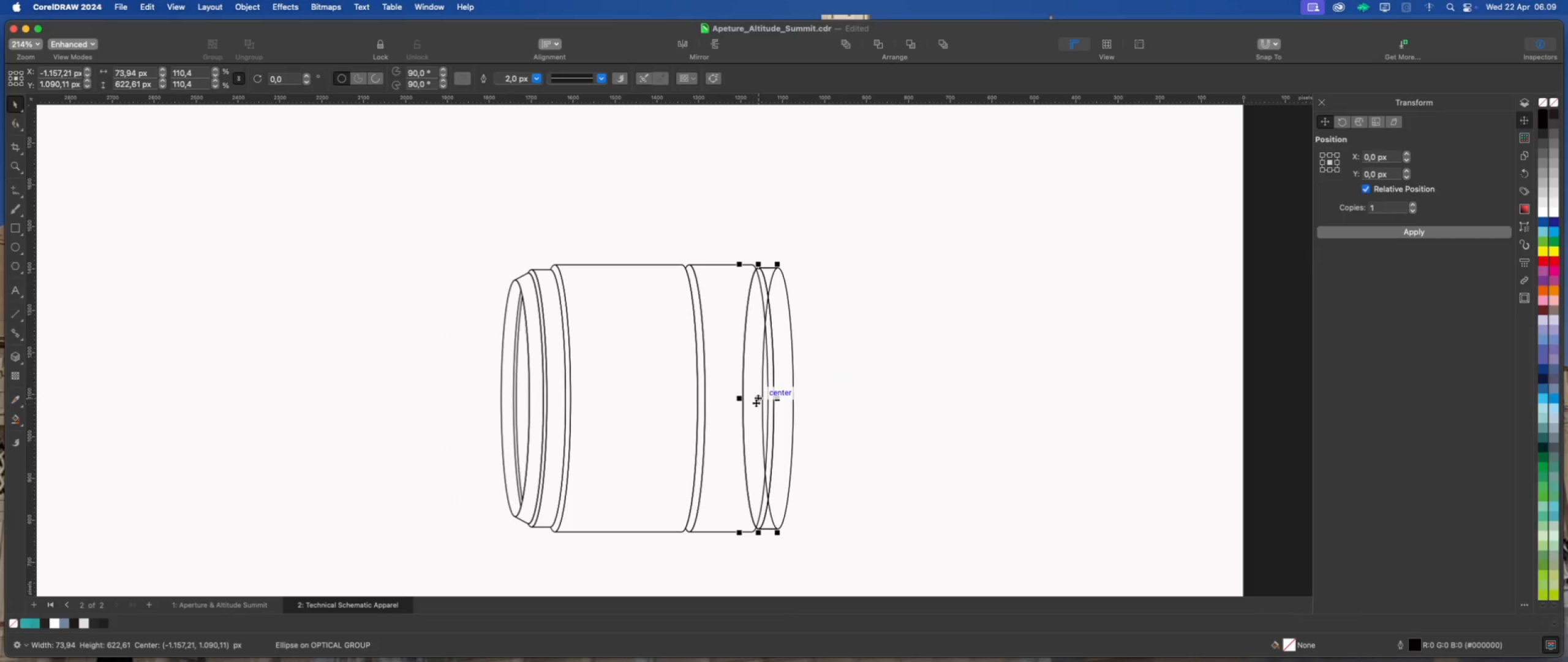 
left_click_drag(start_coordinate=[757, 400], to_coordinate=[859, 400])
 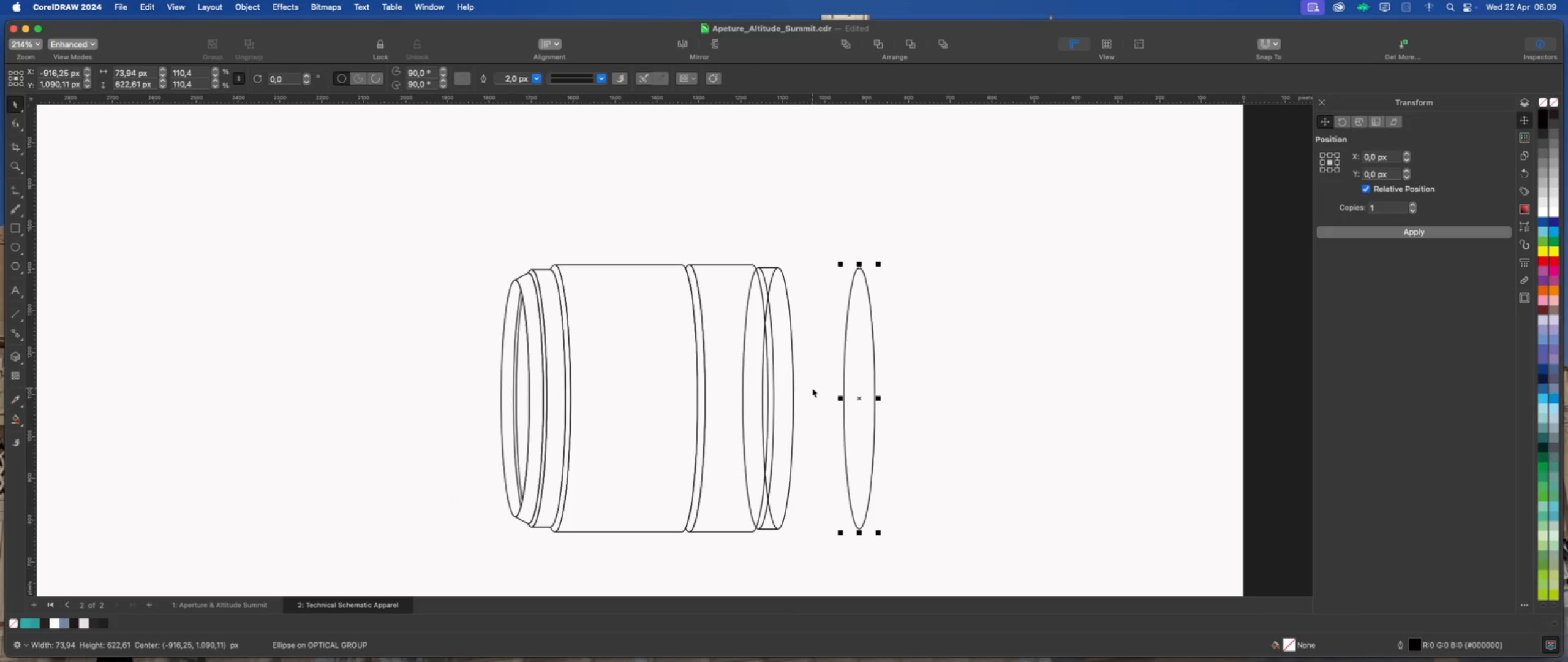 
hold_key(key=ShiftLeft, duration=0.98)
 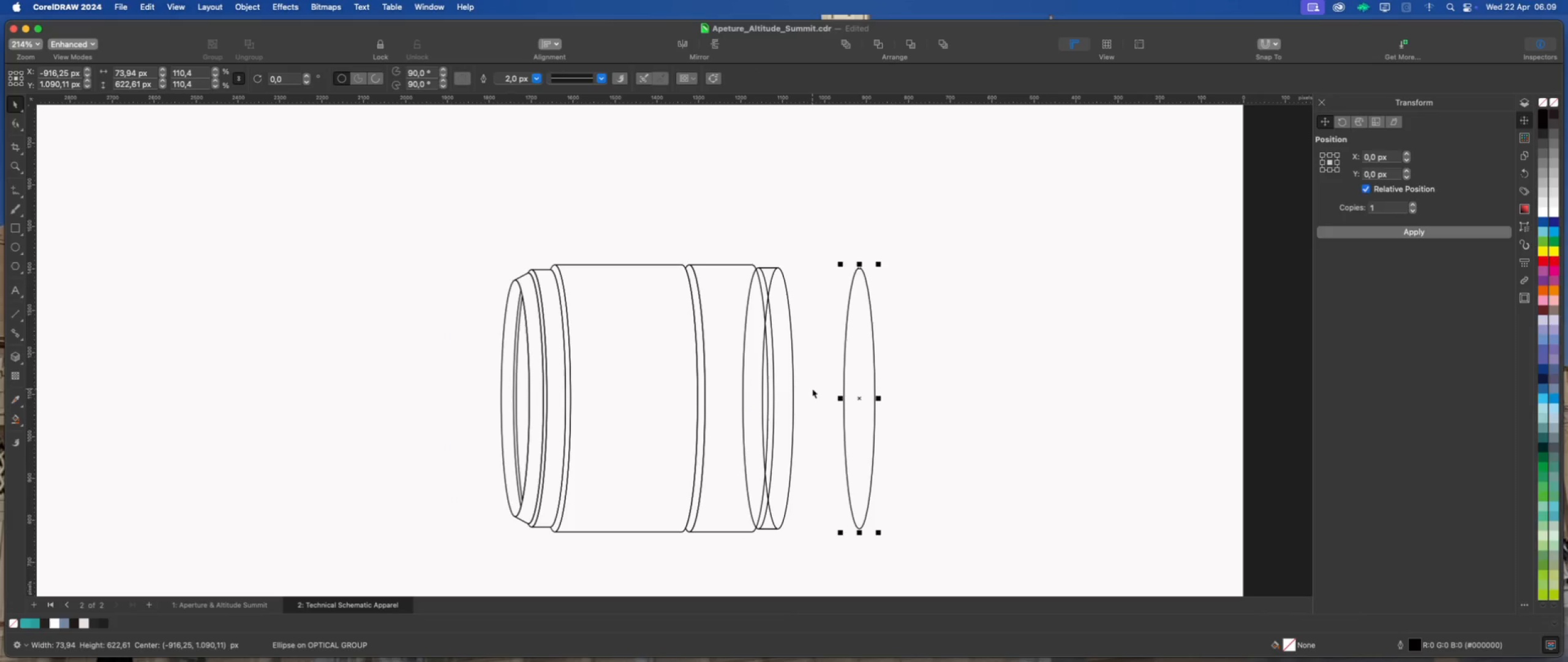 
left_click([812, 388])
 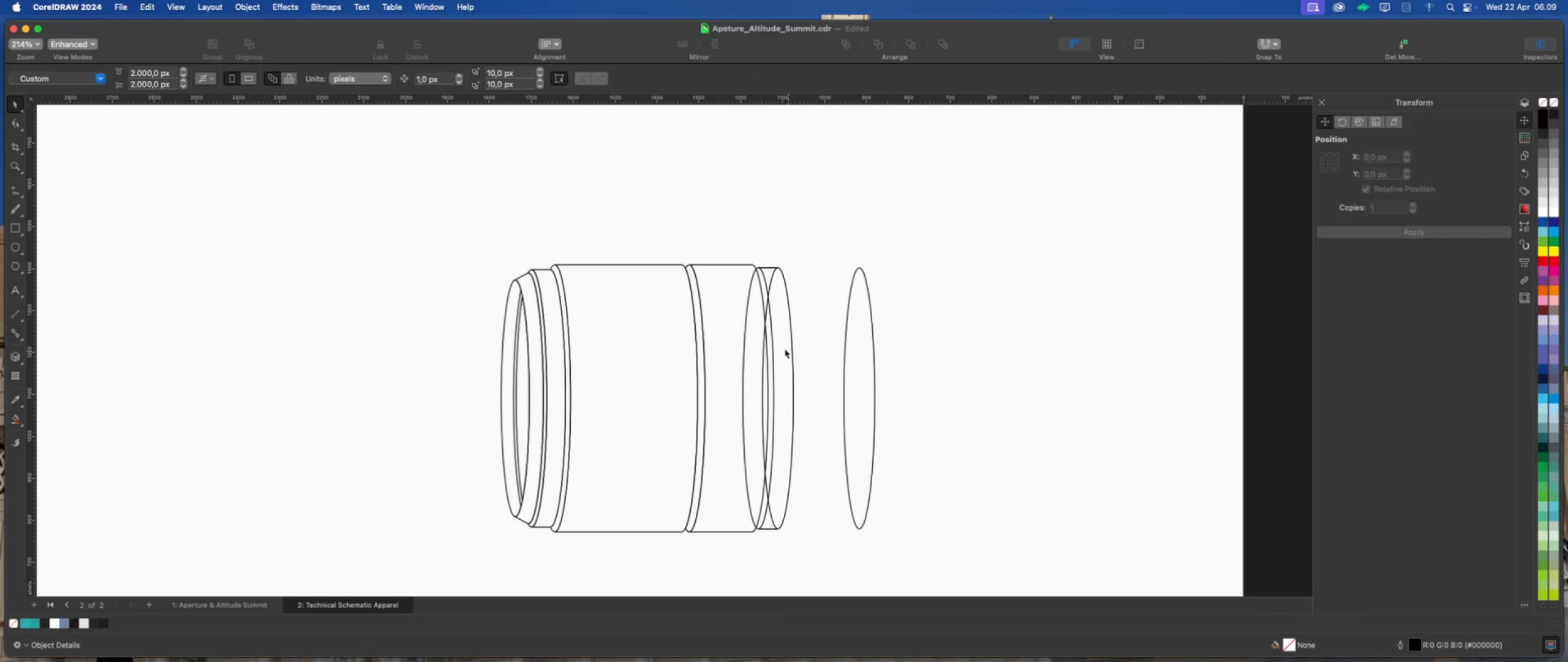 
scroll: coordinate [771, 340], scroll_direction: up, amount: 1.0
 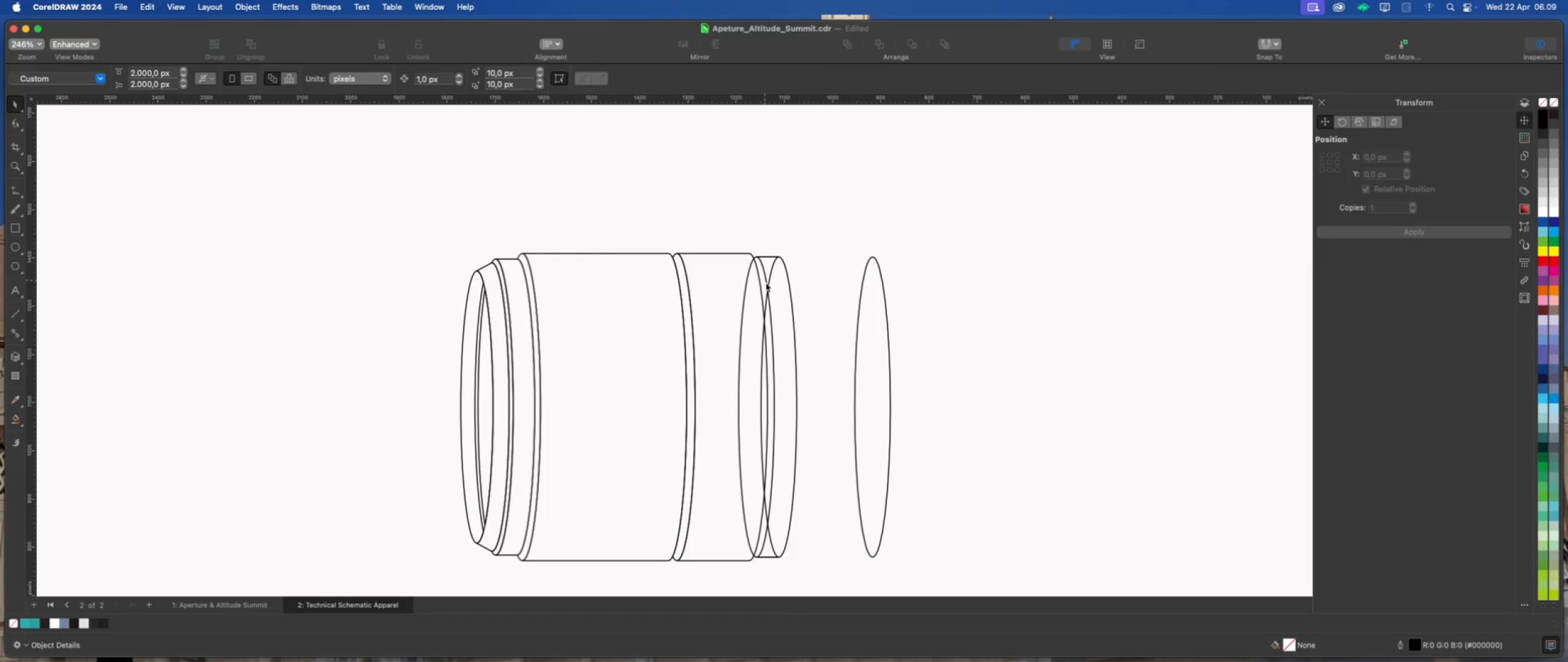 
left_click([778, 292])
 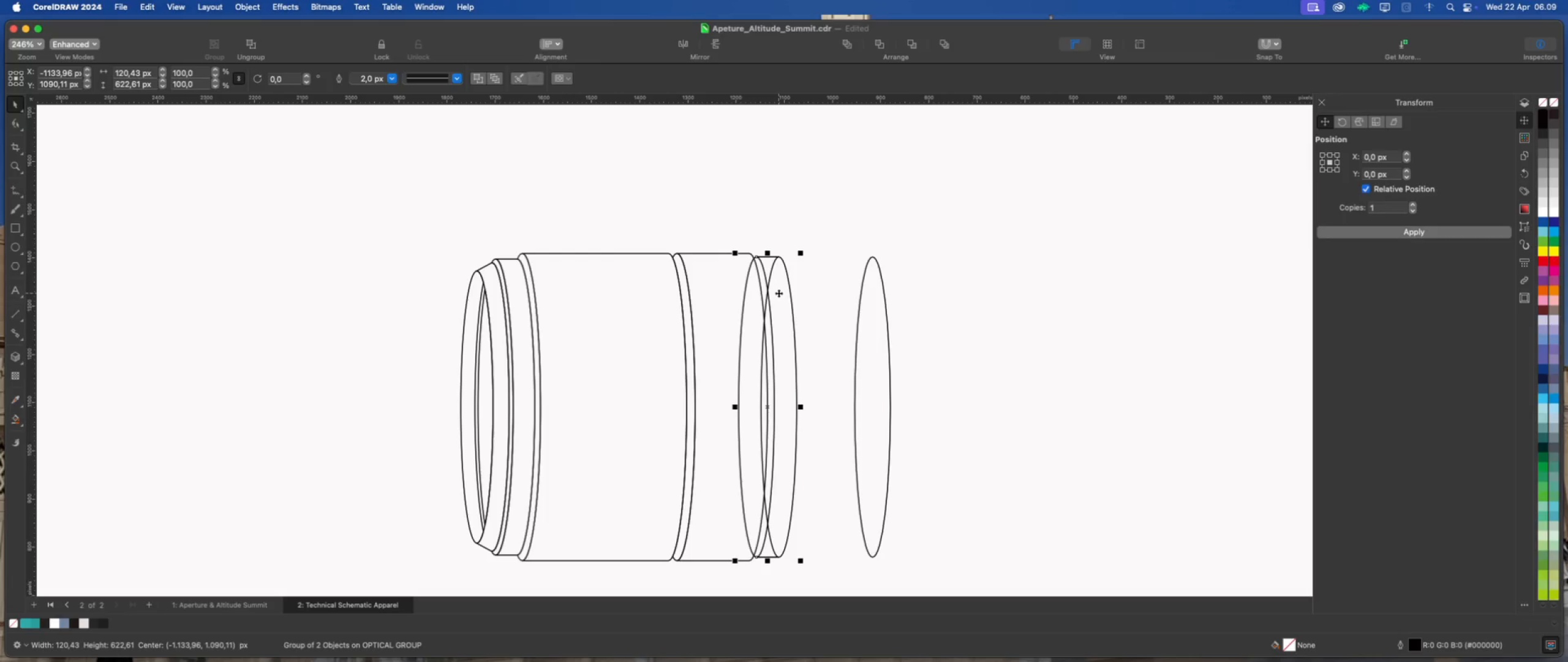 
left_click([823, 283])
 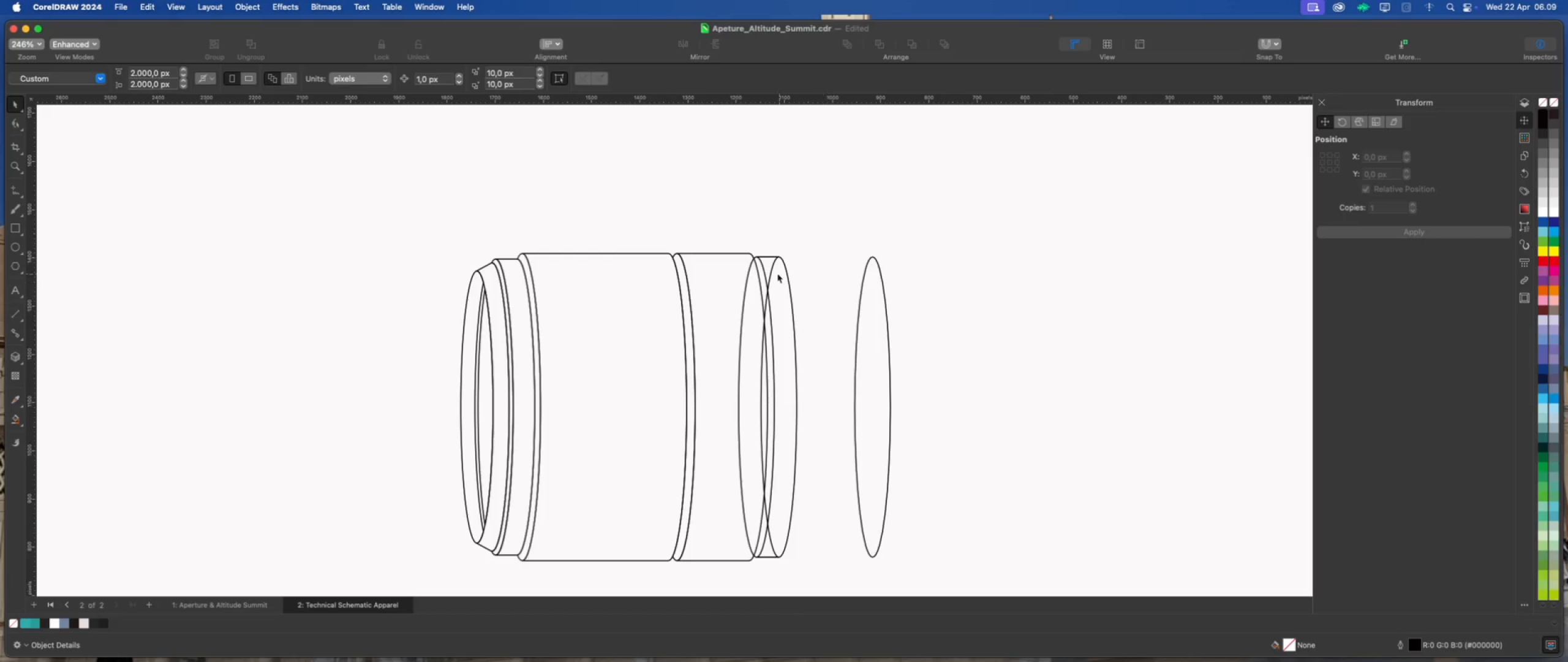 
left_click([770, 271])
 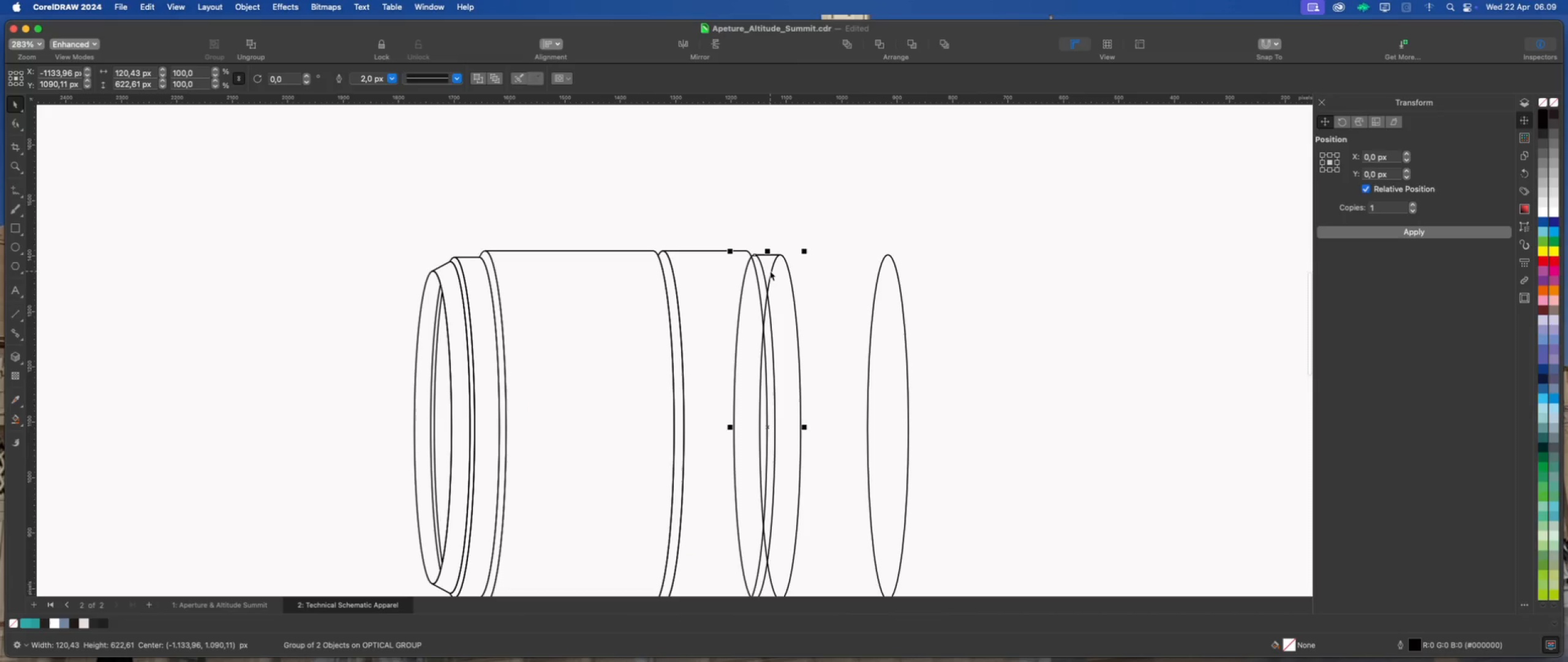 
scroll: coordinate [770, 271], scroll_direction: up, amount: 1.0
 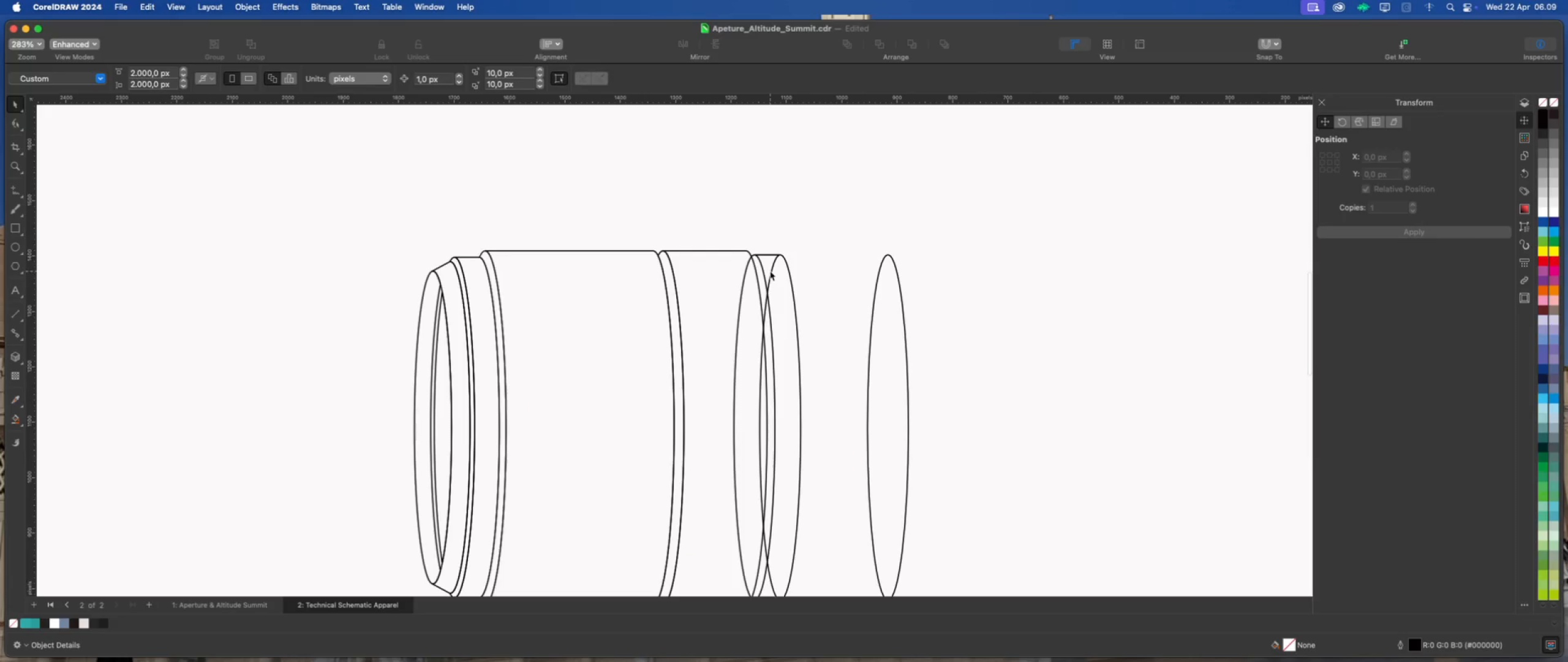 
scroll: coordinate [769, 271], scroll_direction: down, amount: 4.0
 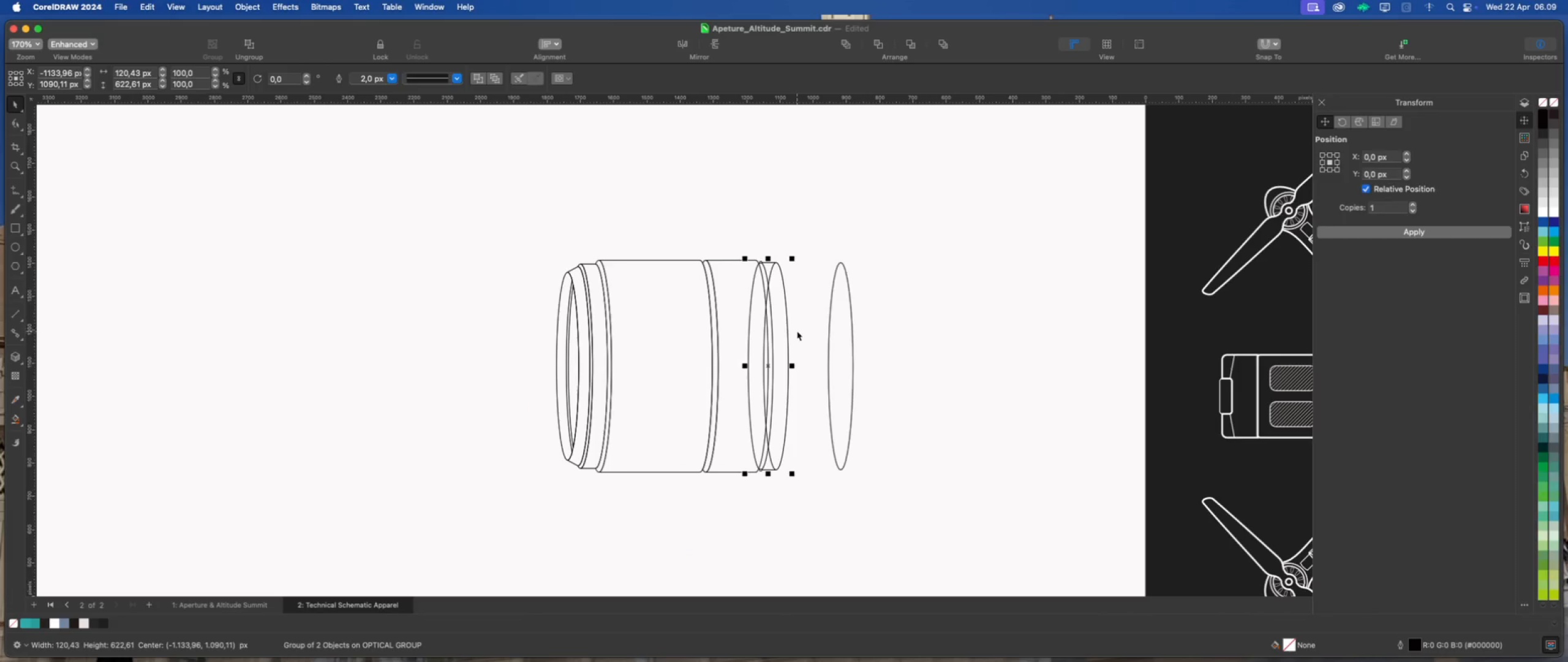 
left_click_drag(start_coordinate=[768, 366], to_coordinate=[840, 362])
 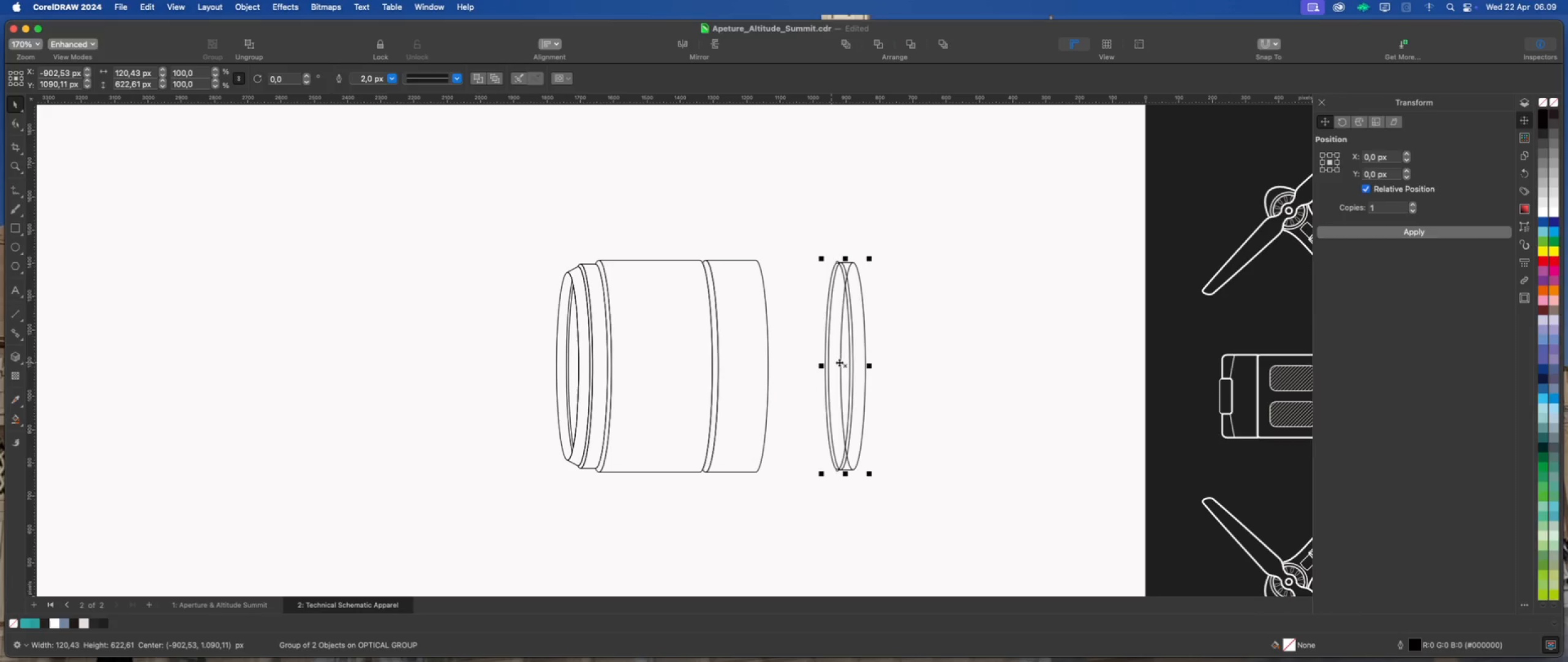 
hold_key(key=ShiftLeft, duration=1.17)
 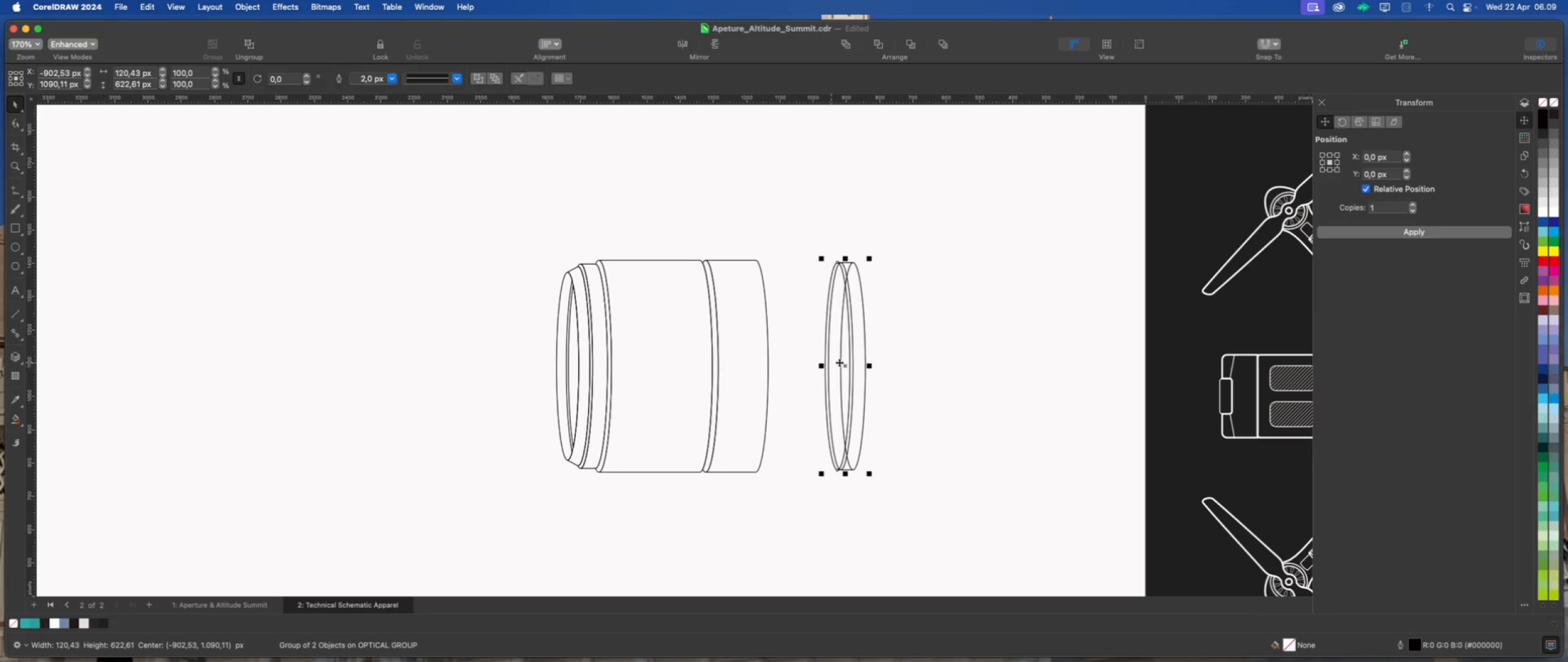 
key(Meta+Z)
 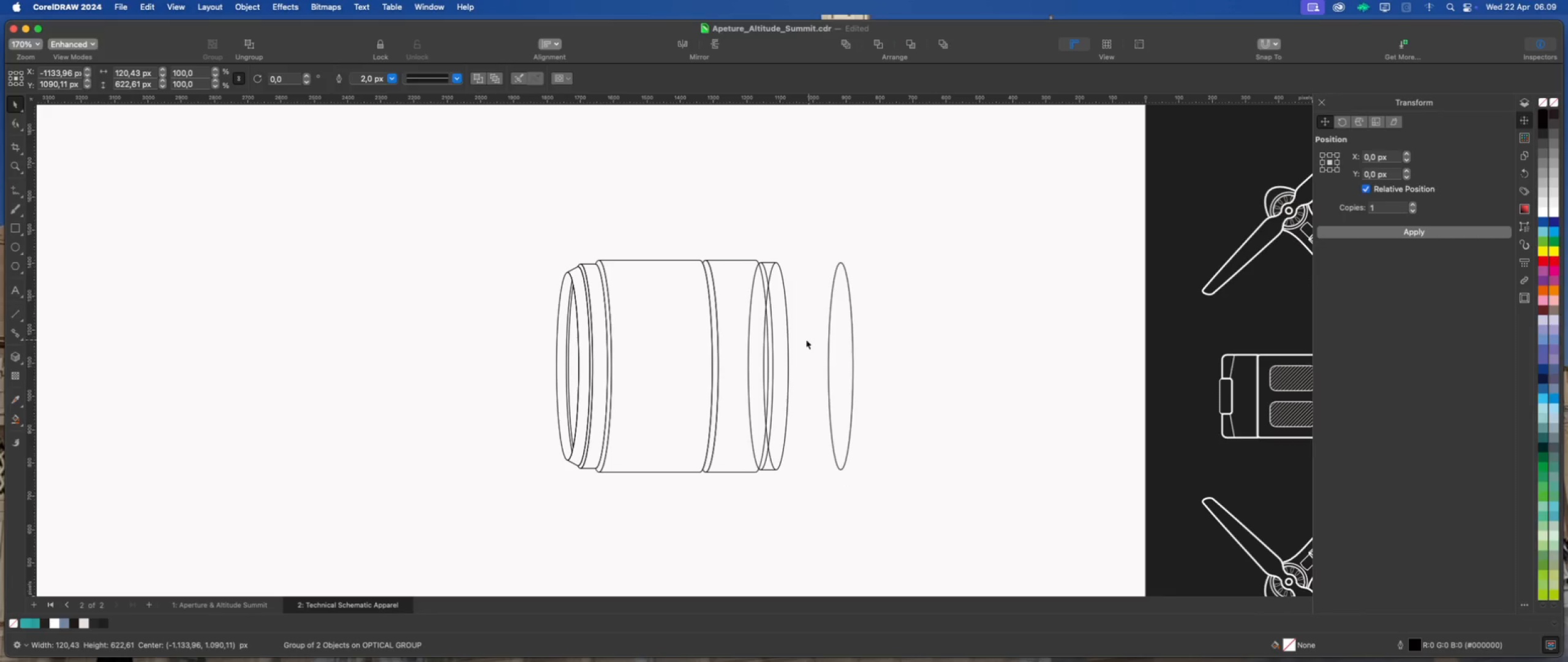 
double_click([785, 339])
 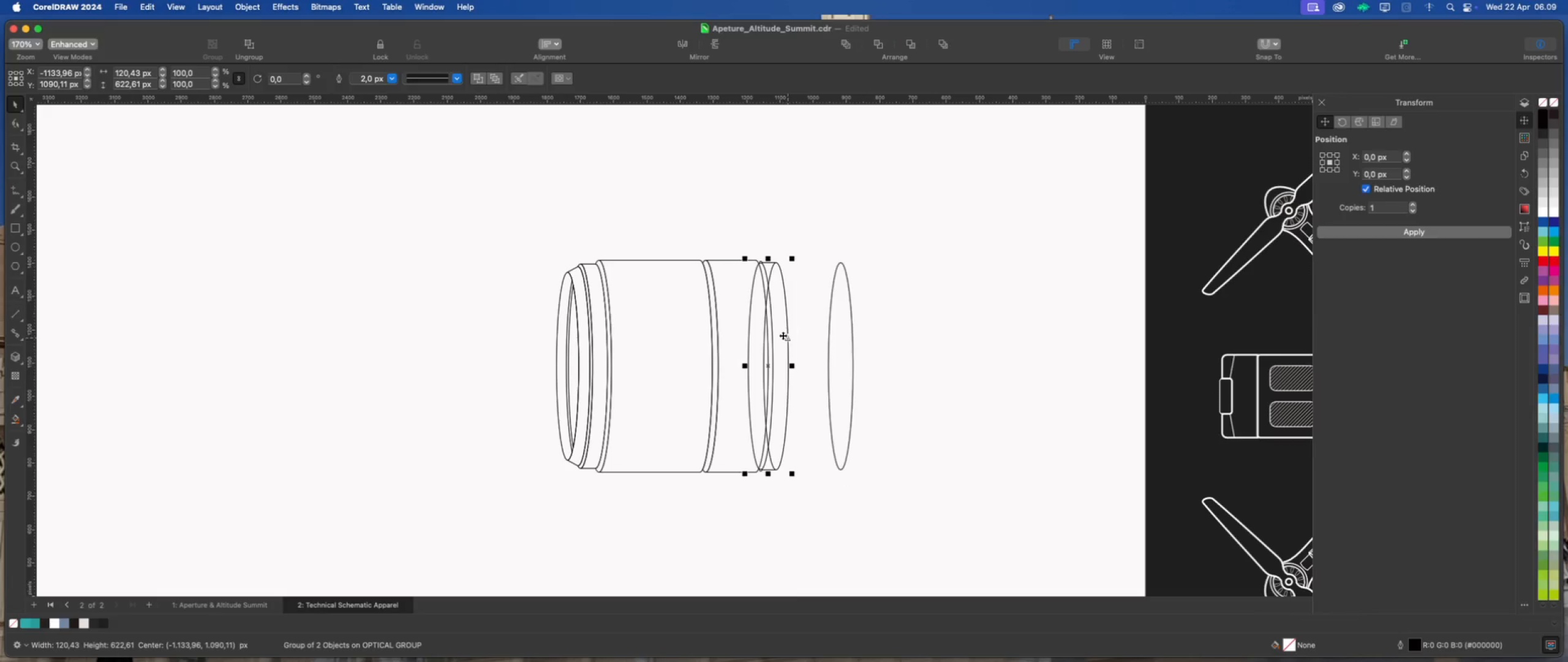 
right_click([783, 335])
 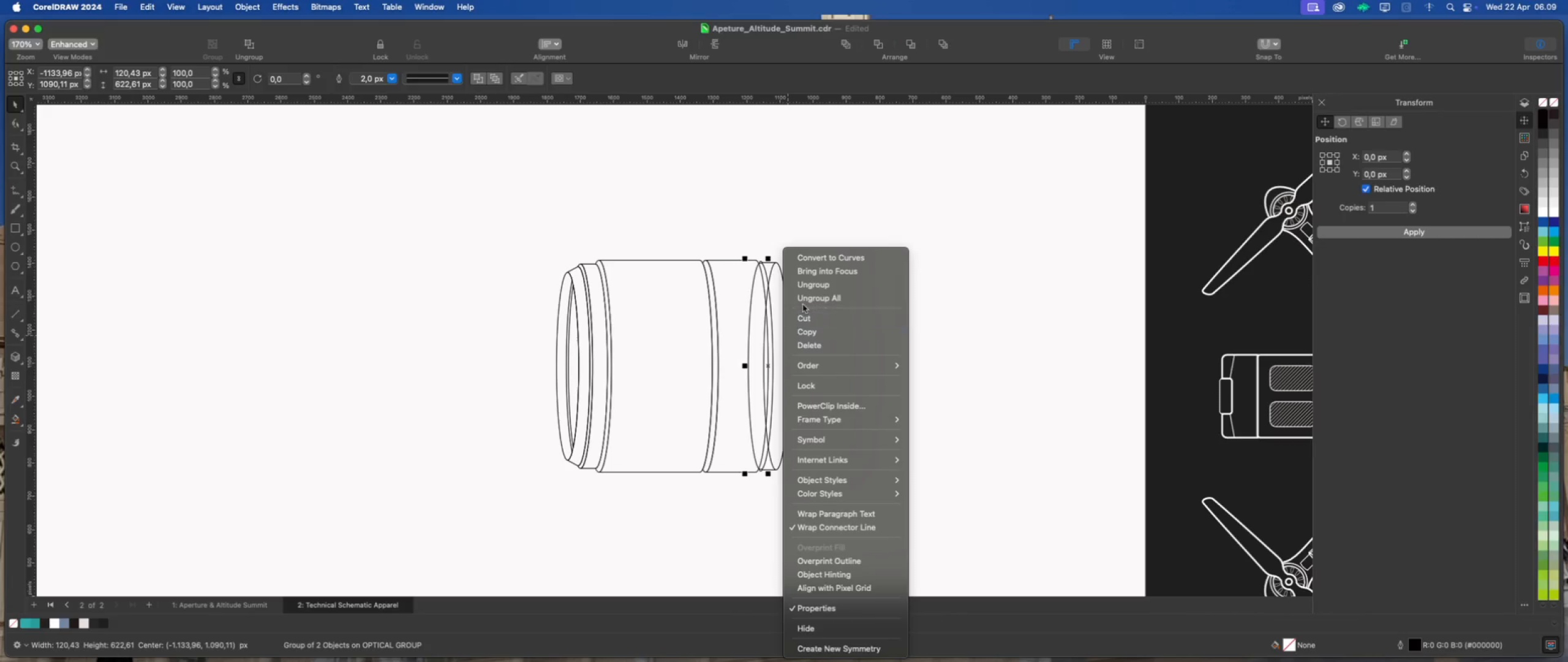 
left_click([809, 289])
 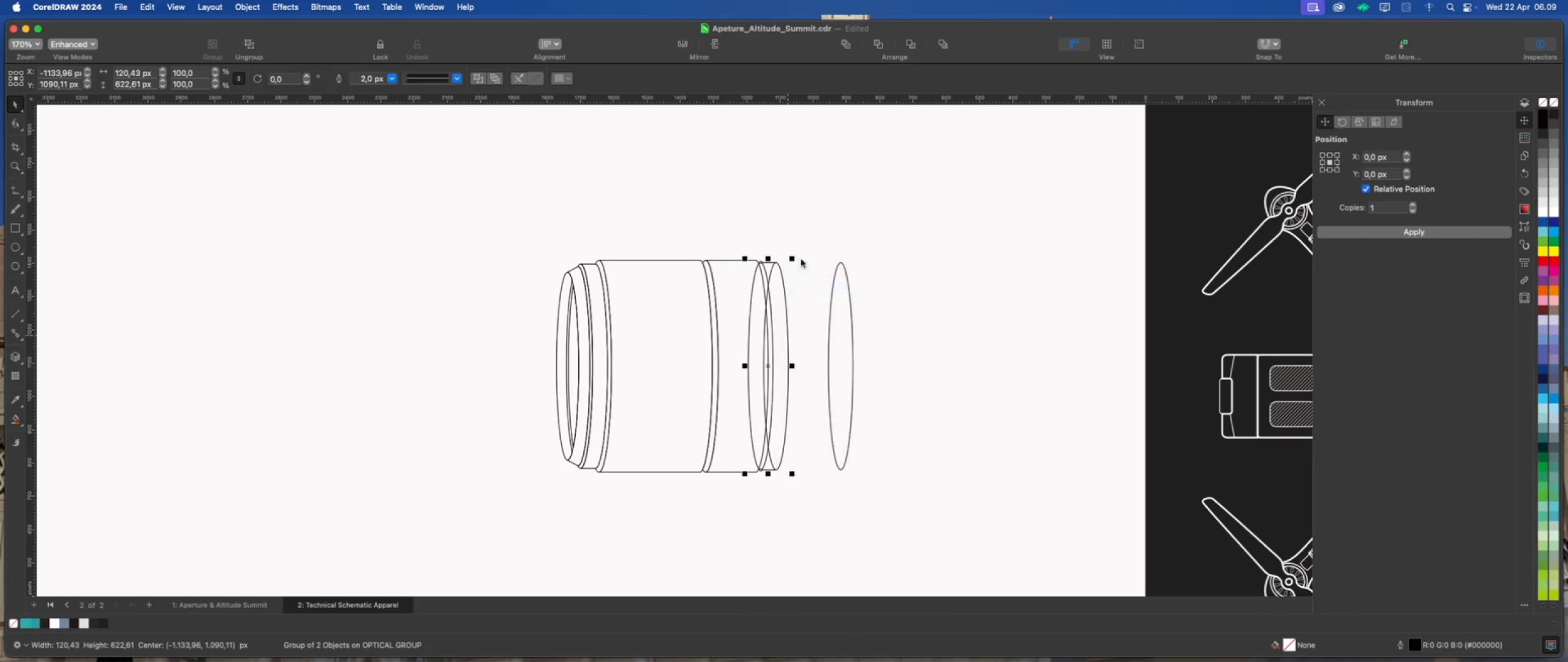 
left_click([801, 254])
 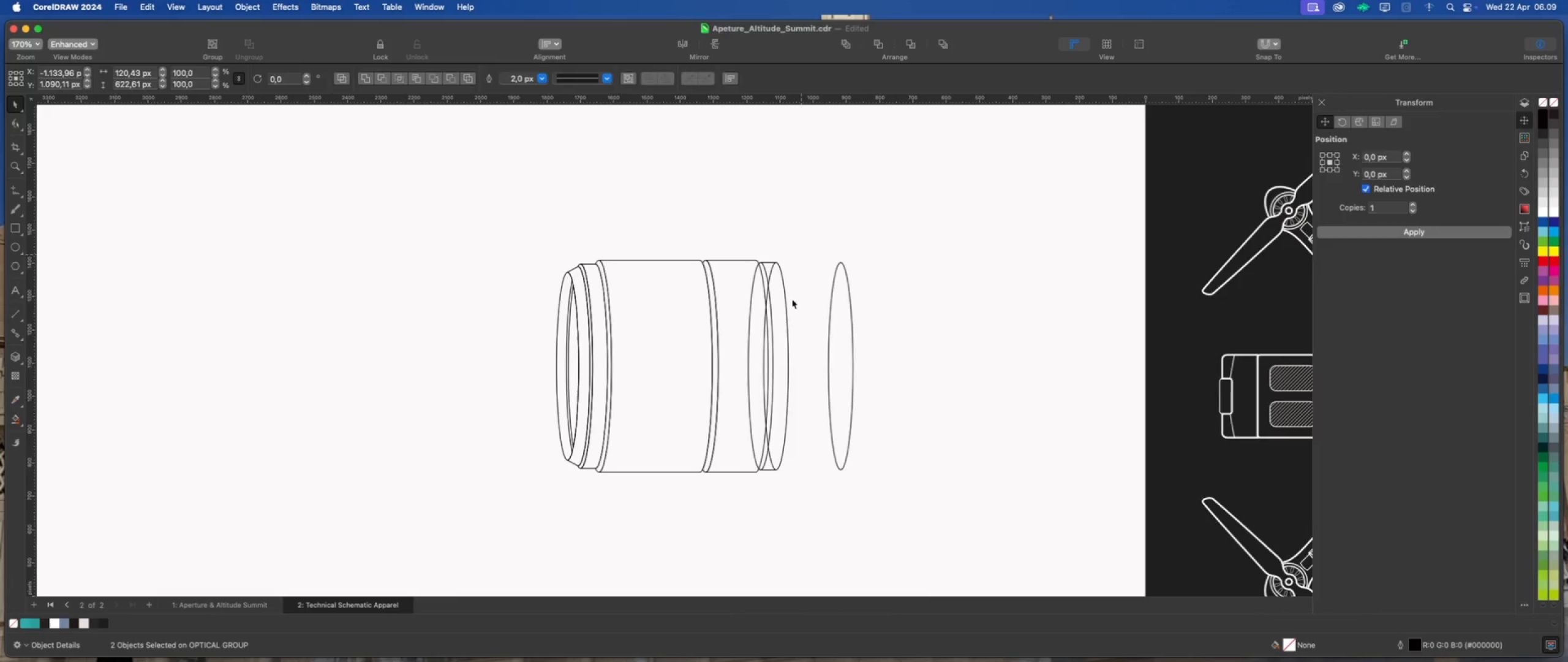 
scroll: coordinate [753, 259], scroll_direction: up, amount: 5.0
 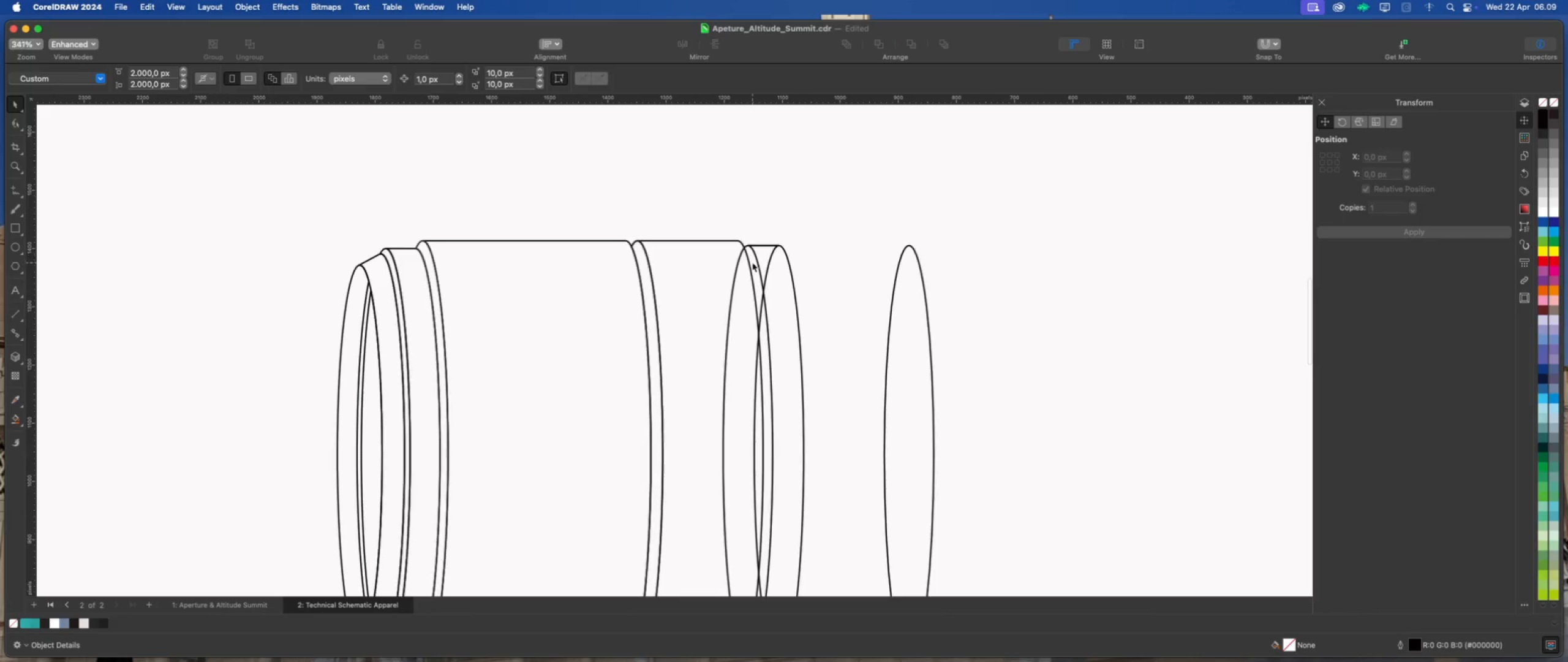 
left_click([752, 262])
 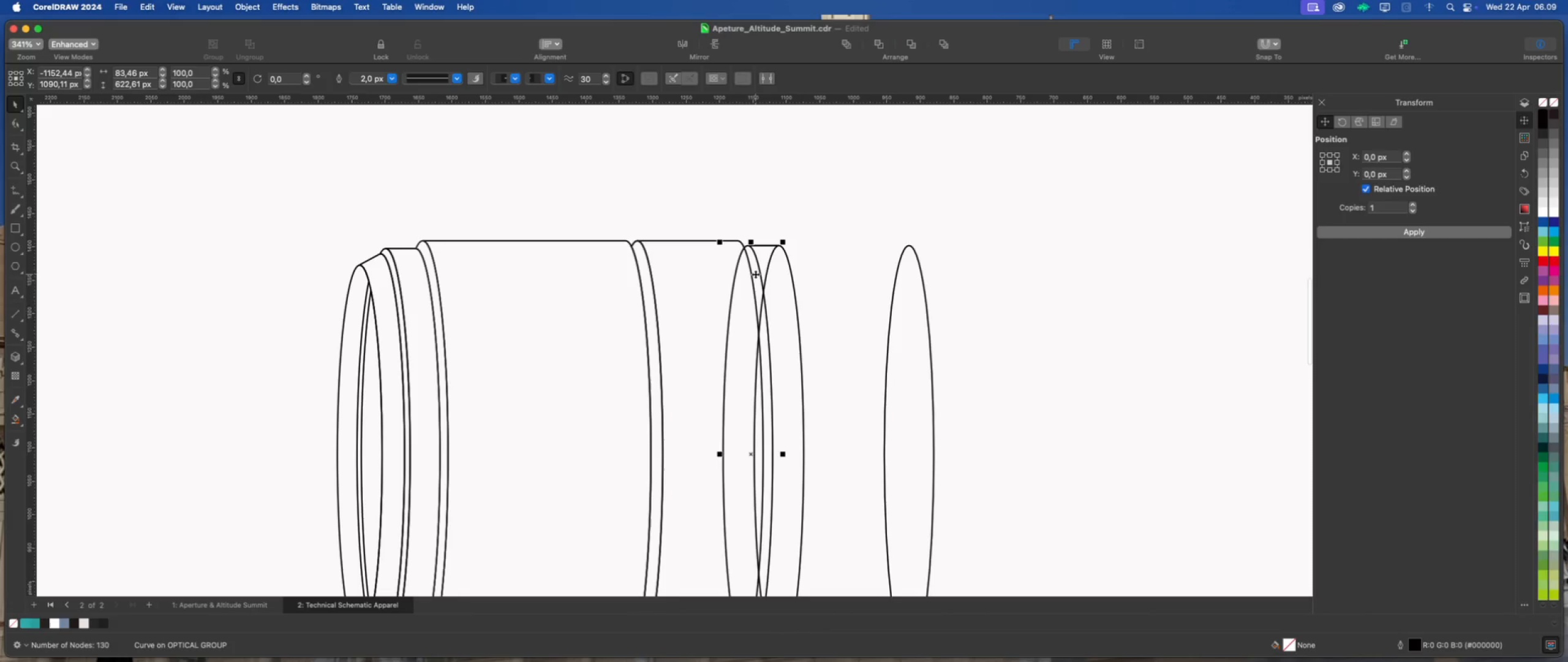 
scroll: coordinate [755, 277], scroll_direction: down, amount: 4.0
 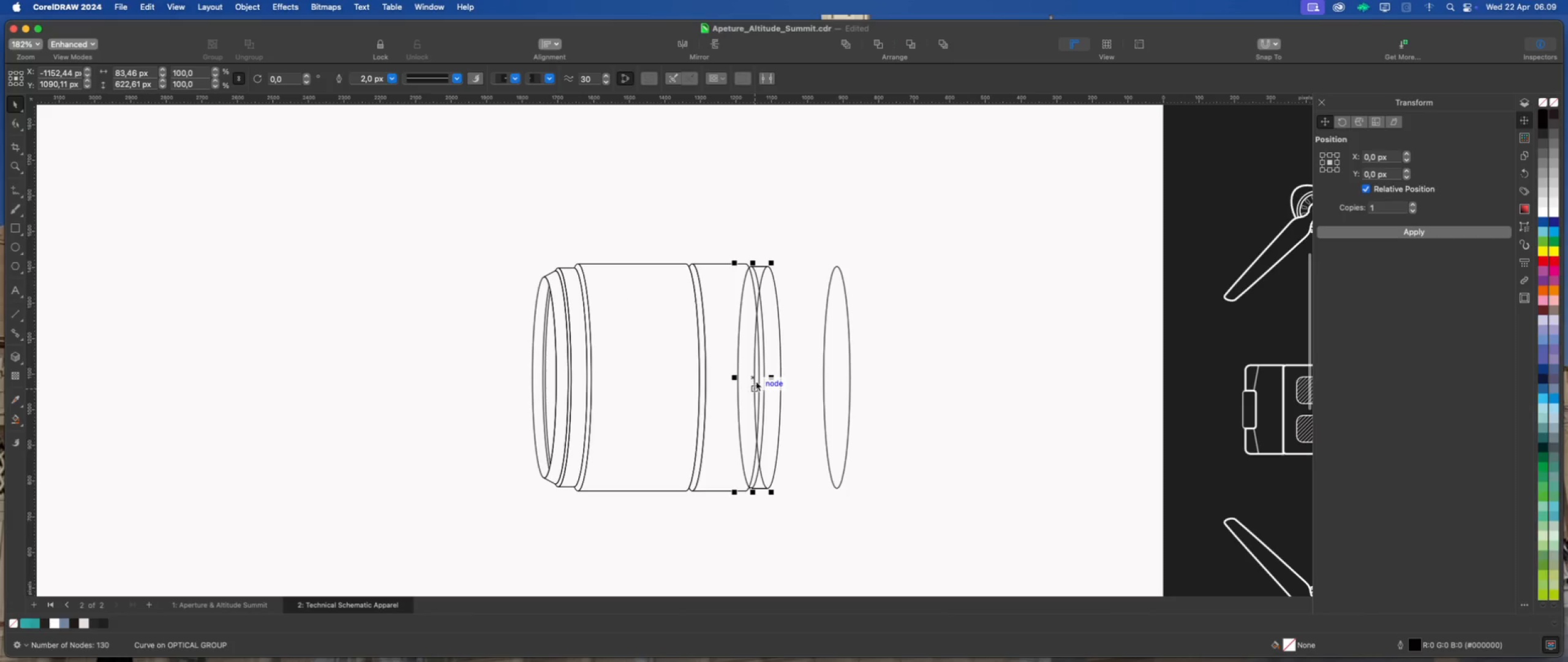 
left_click_drag(start_coordinate=[753, 376], to_coordinate=[933, 381])
 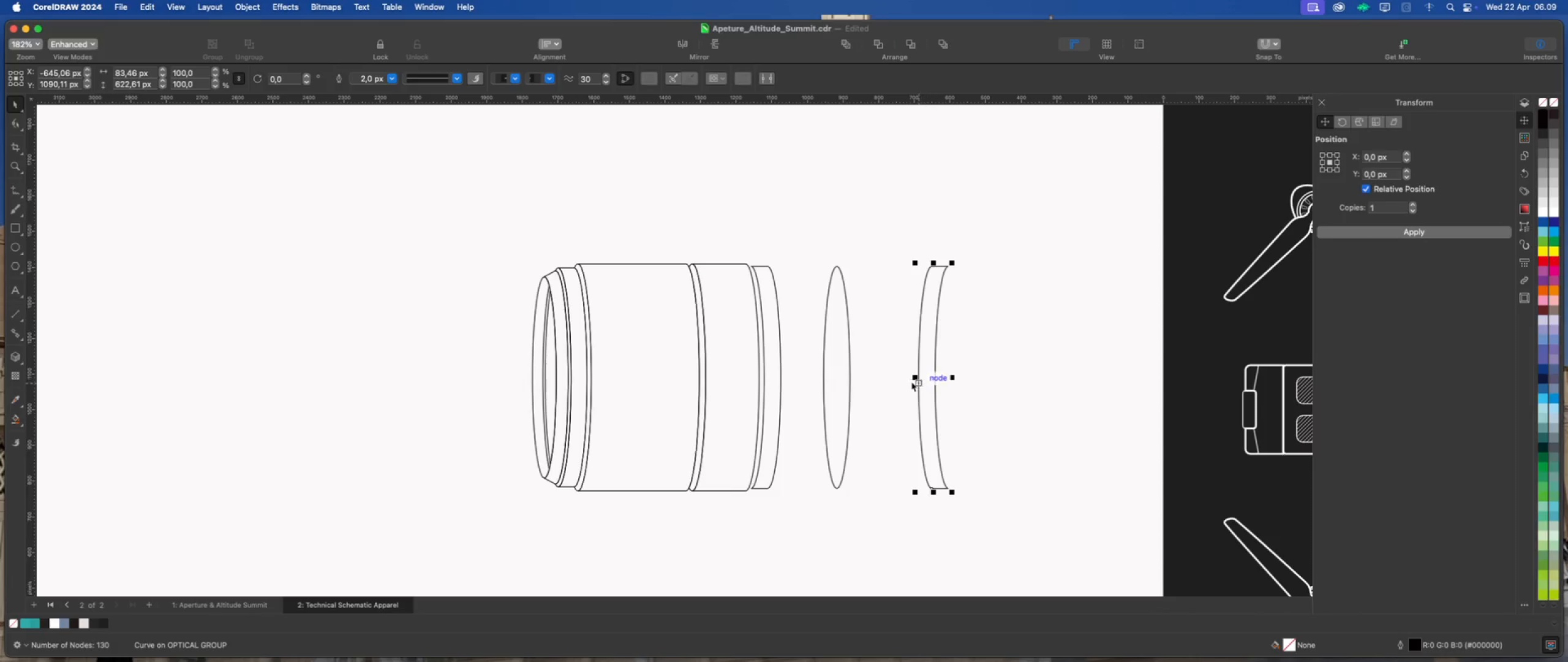 
hold_key(key=ShiftLeft, duration=0.92)
 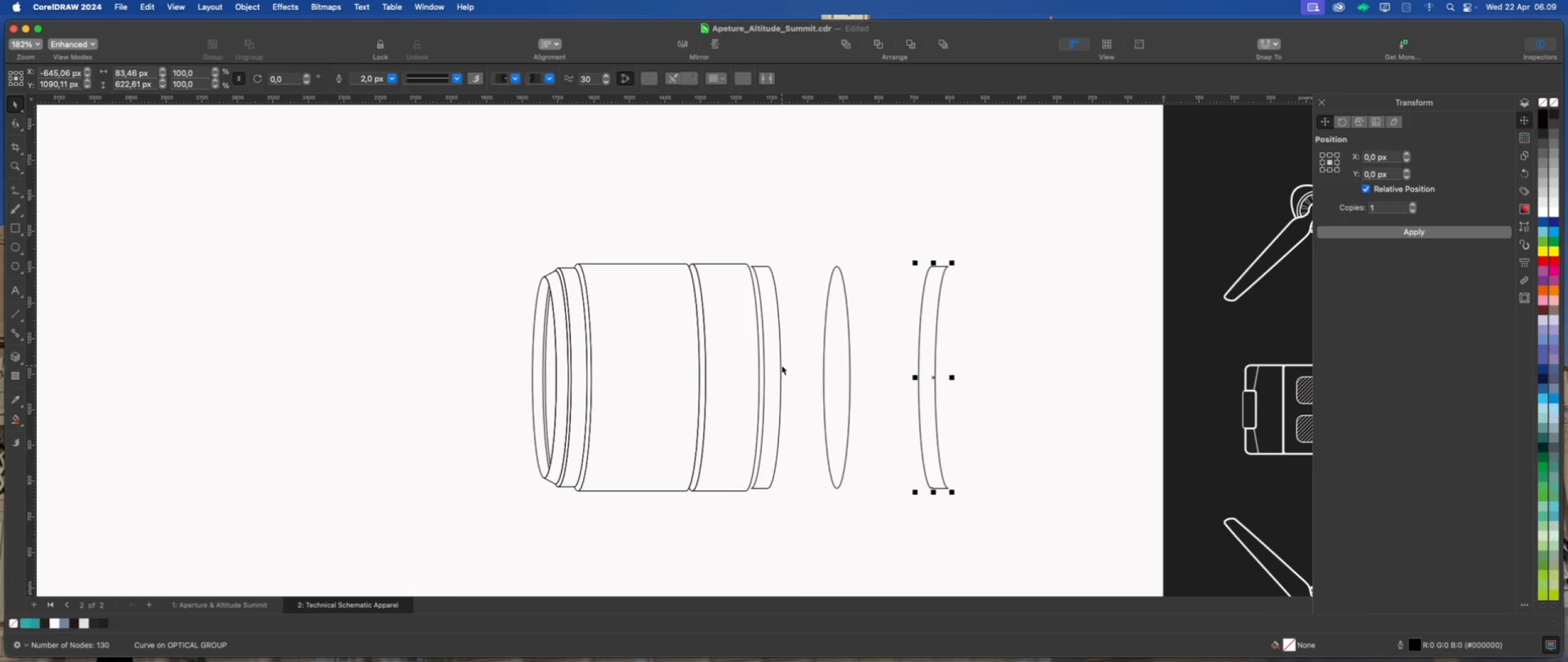 
wait(7.27)
 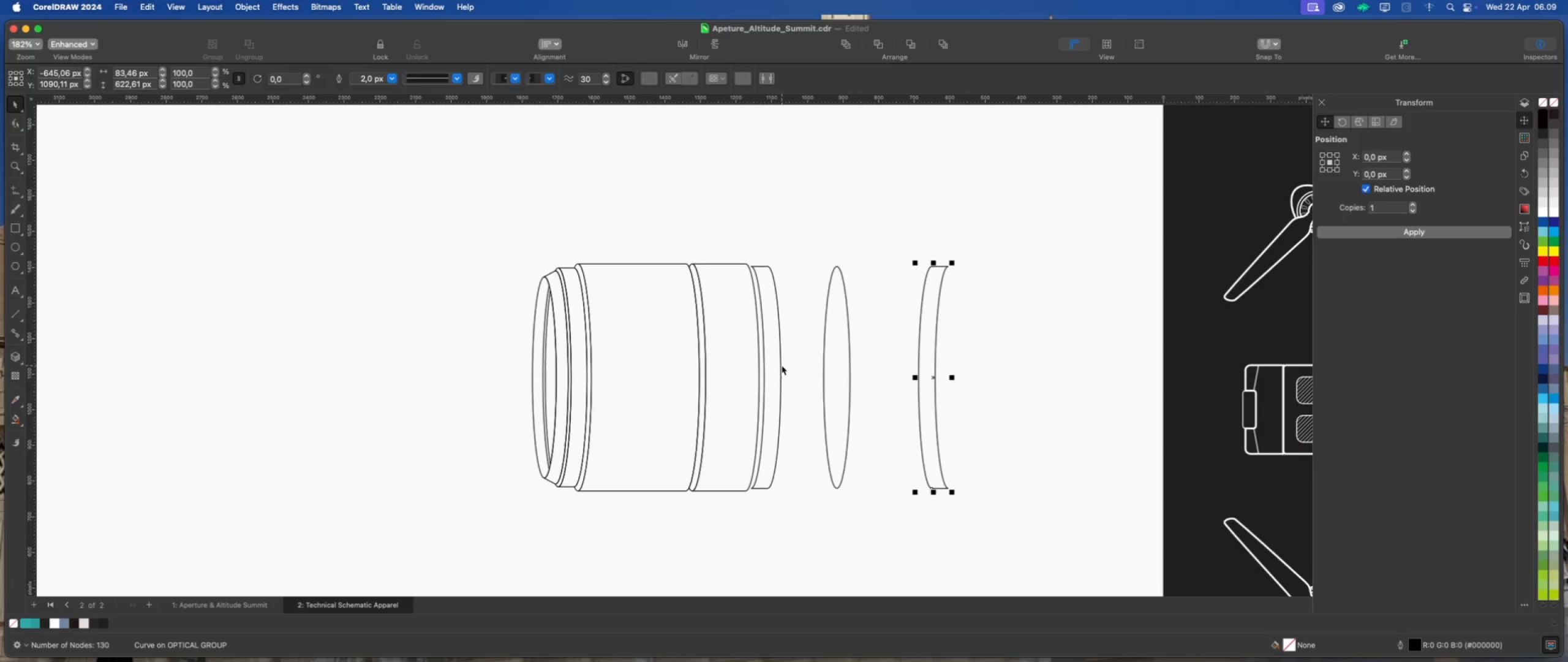 
key(Meta+Z)
 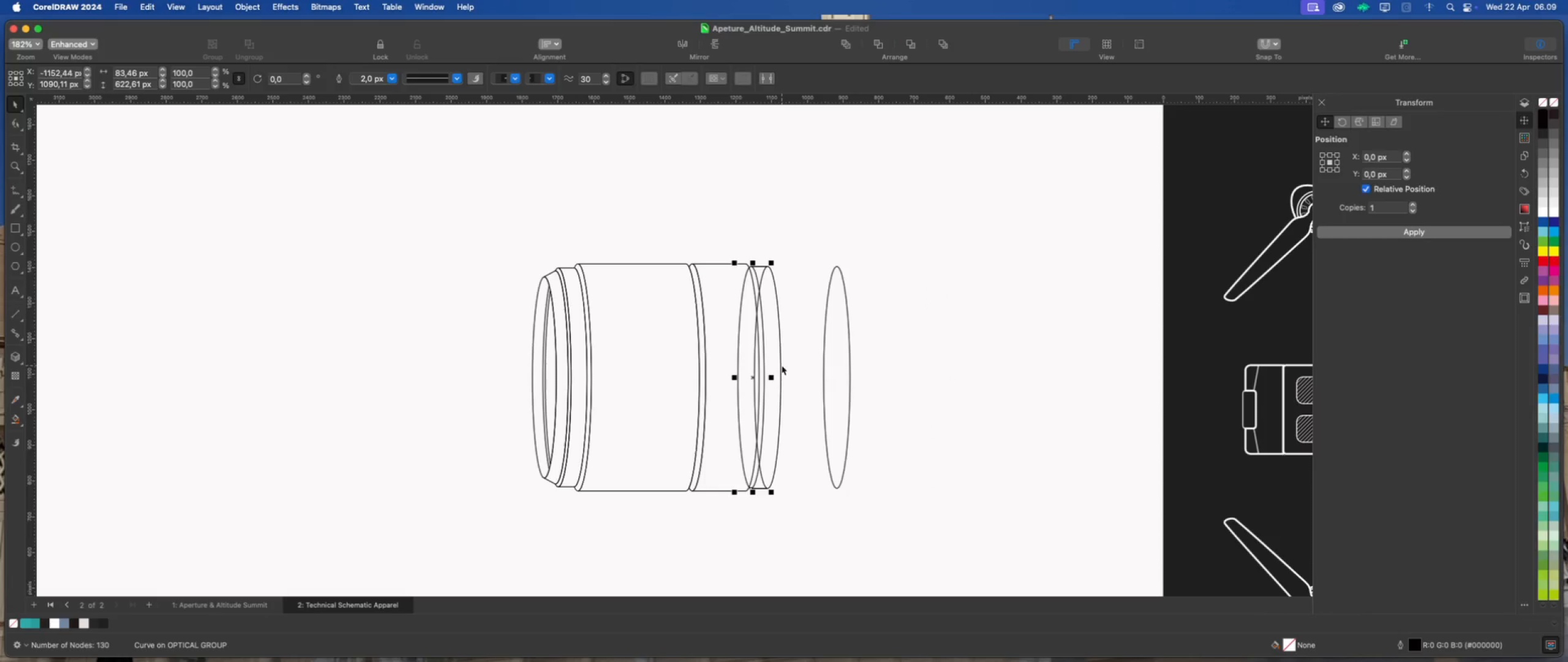 
key(Meta+Z)
 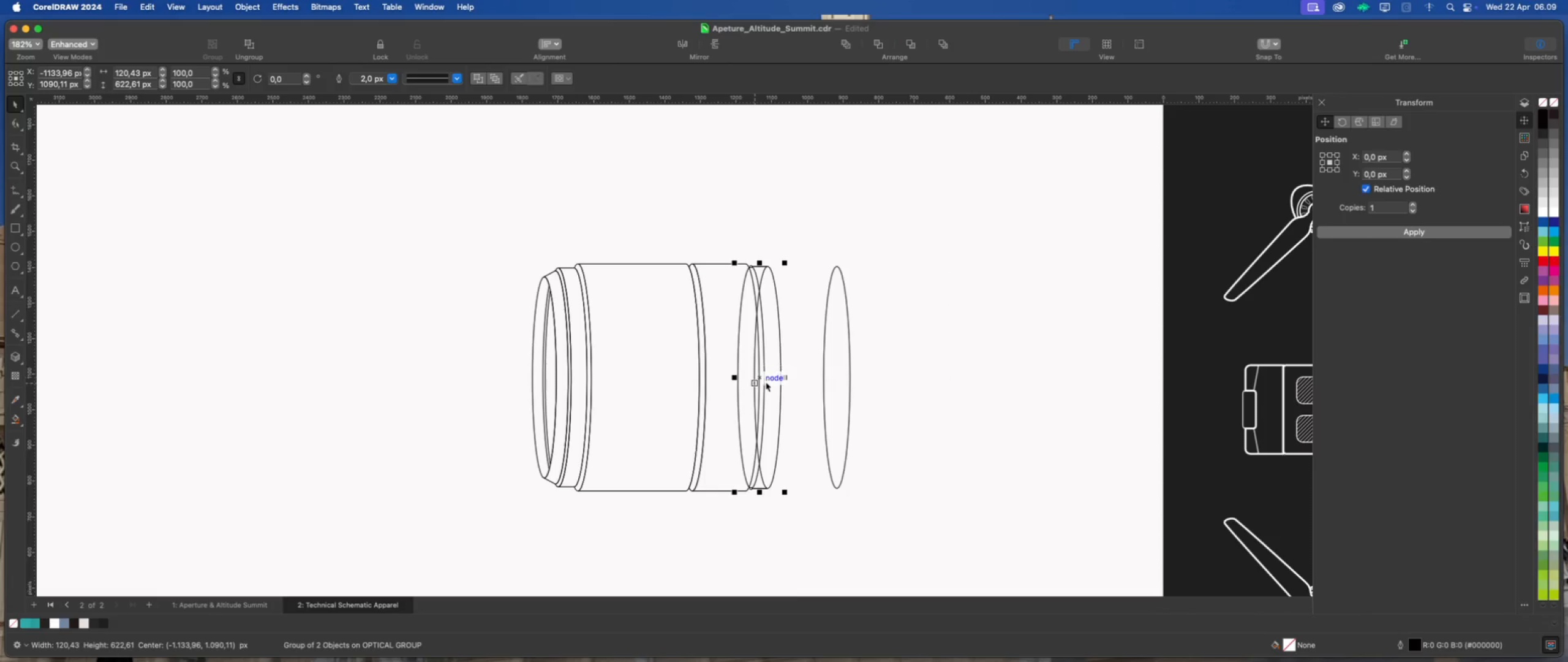 
left_click_drag(start_coordinate=[761, 378], to_coordinate=[917, 379])
 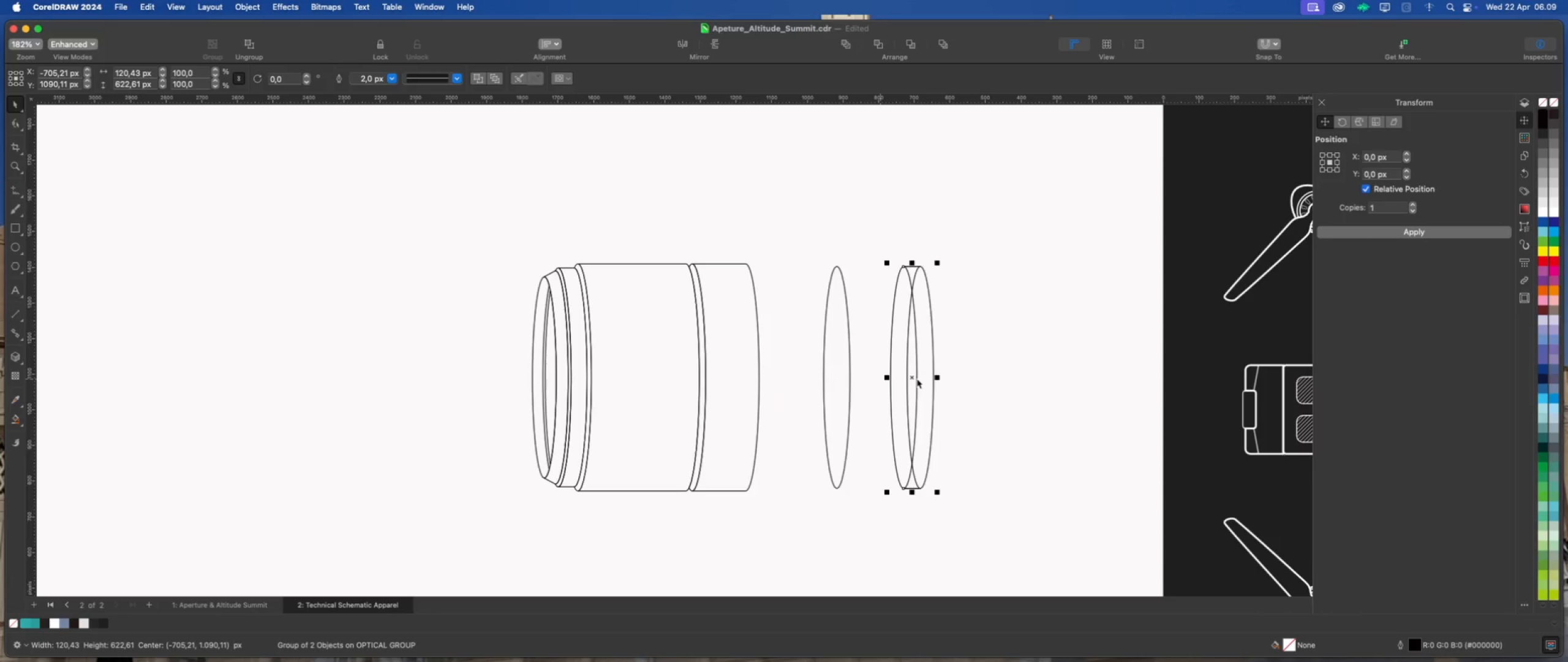 
hold_key(key=ShiftLeft, duration=0.68)
 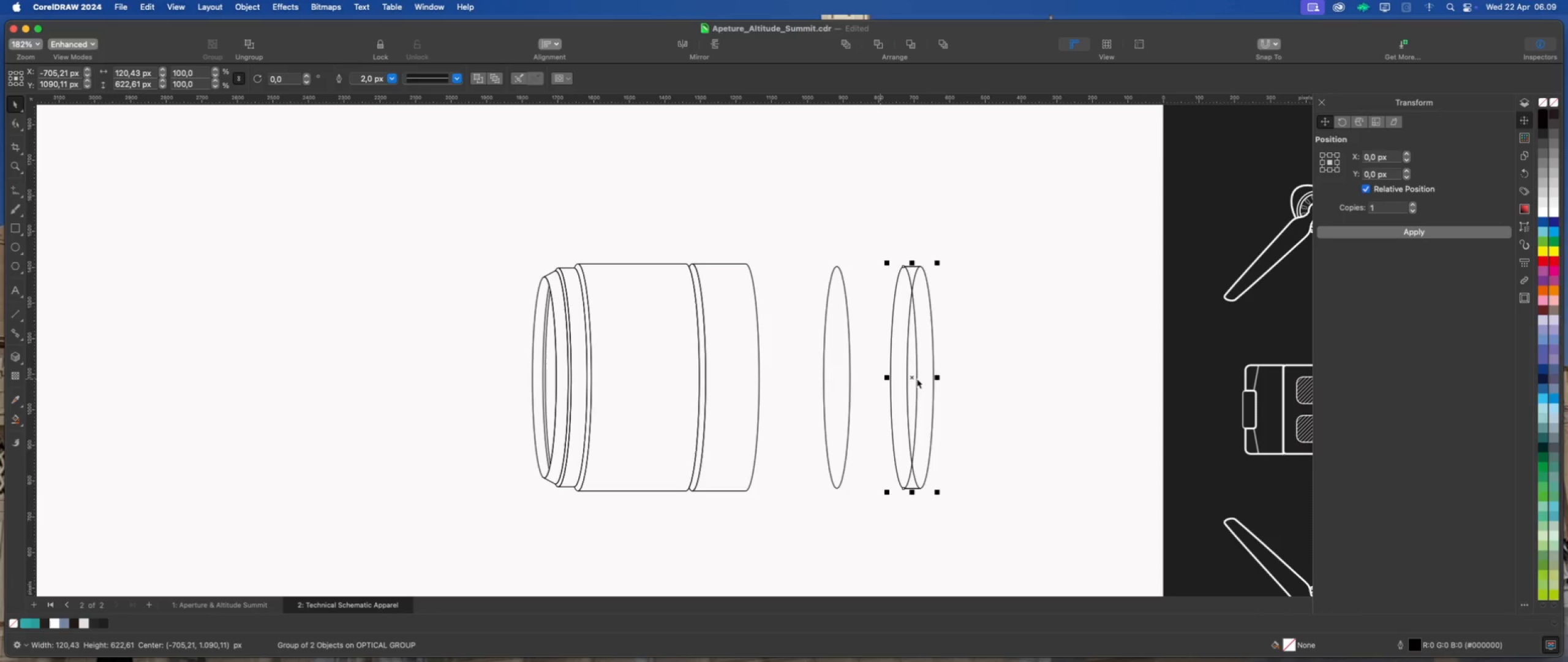 
key(Meta+Z)
 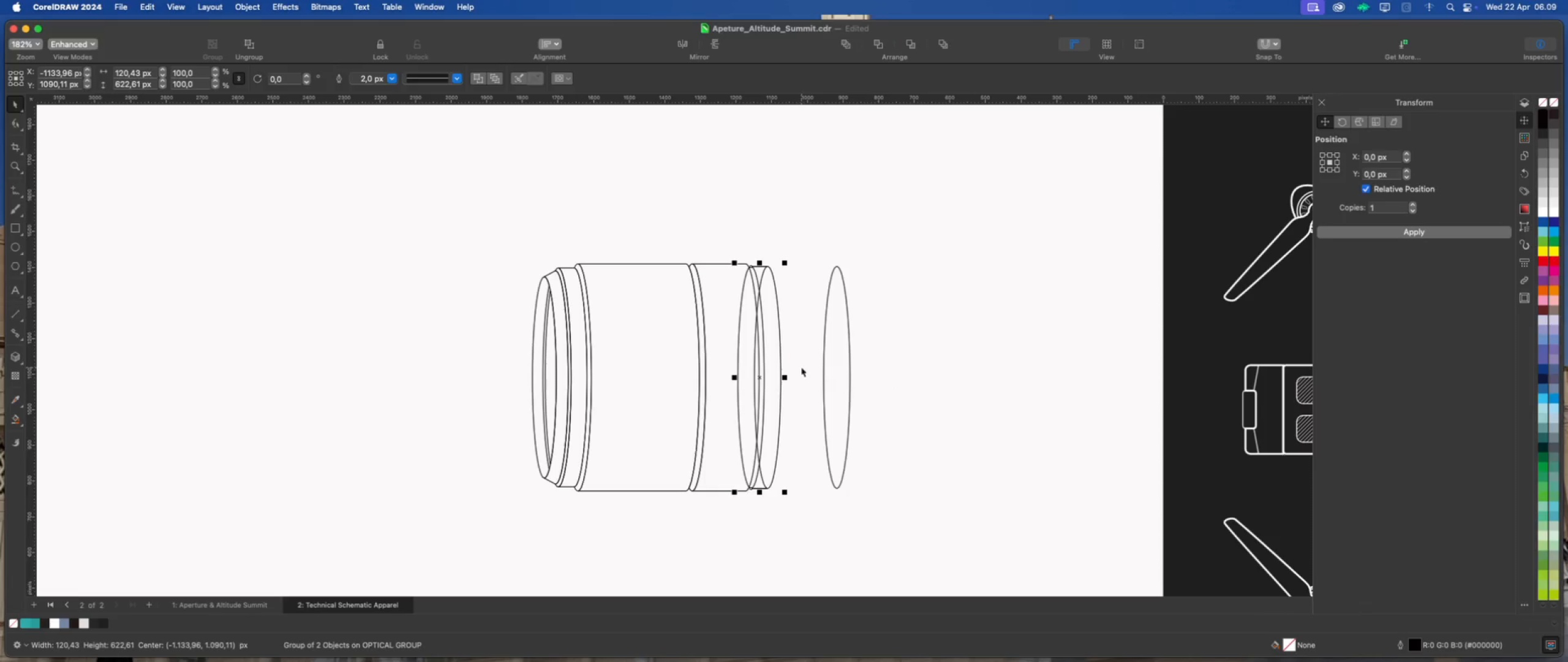 
left_click([799, 366])
 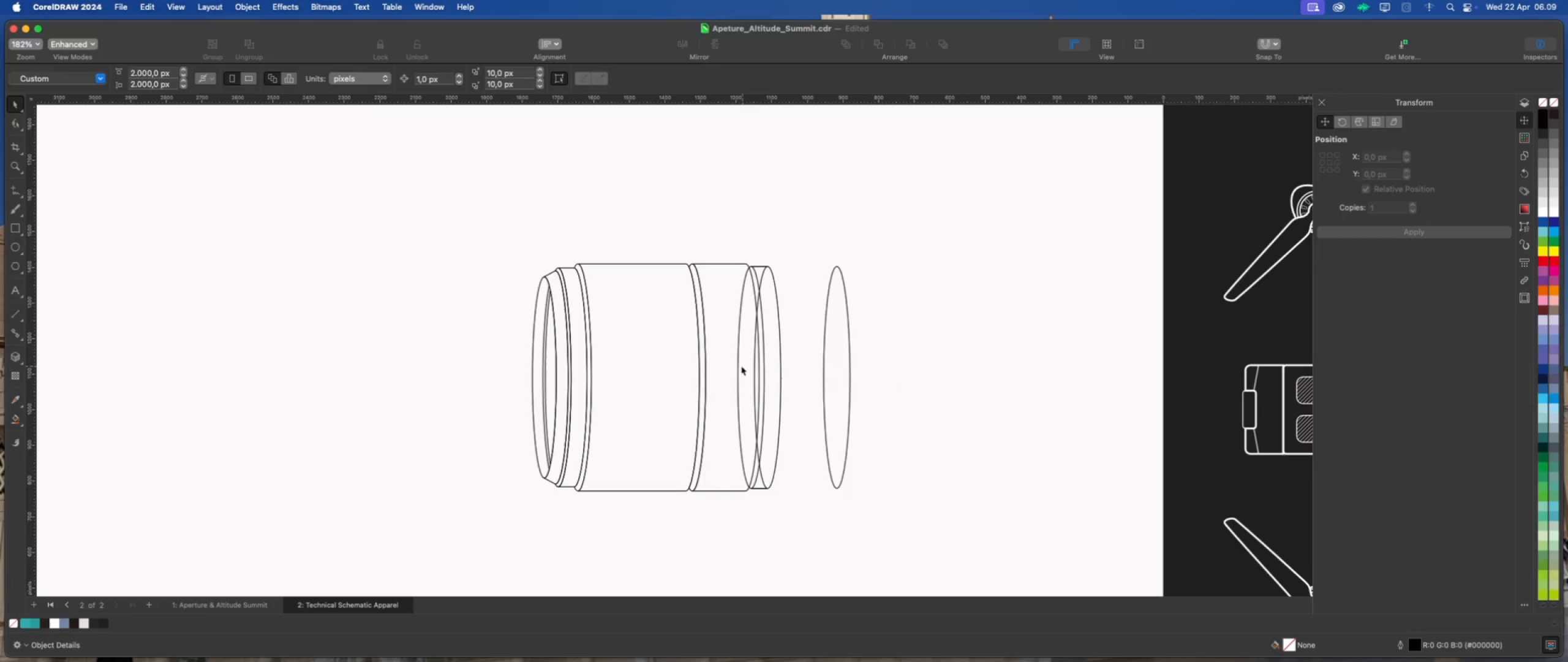 
left_click([739, 366])
 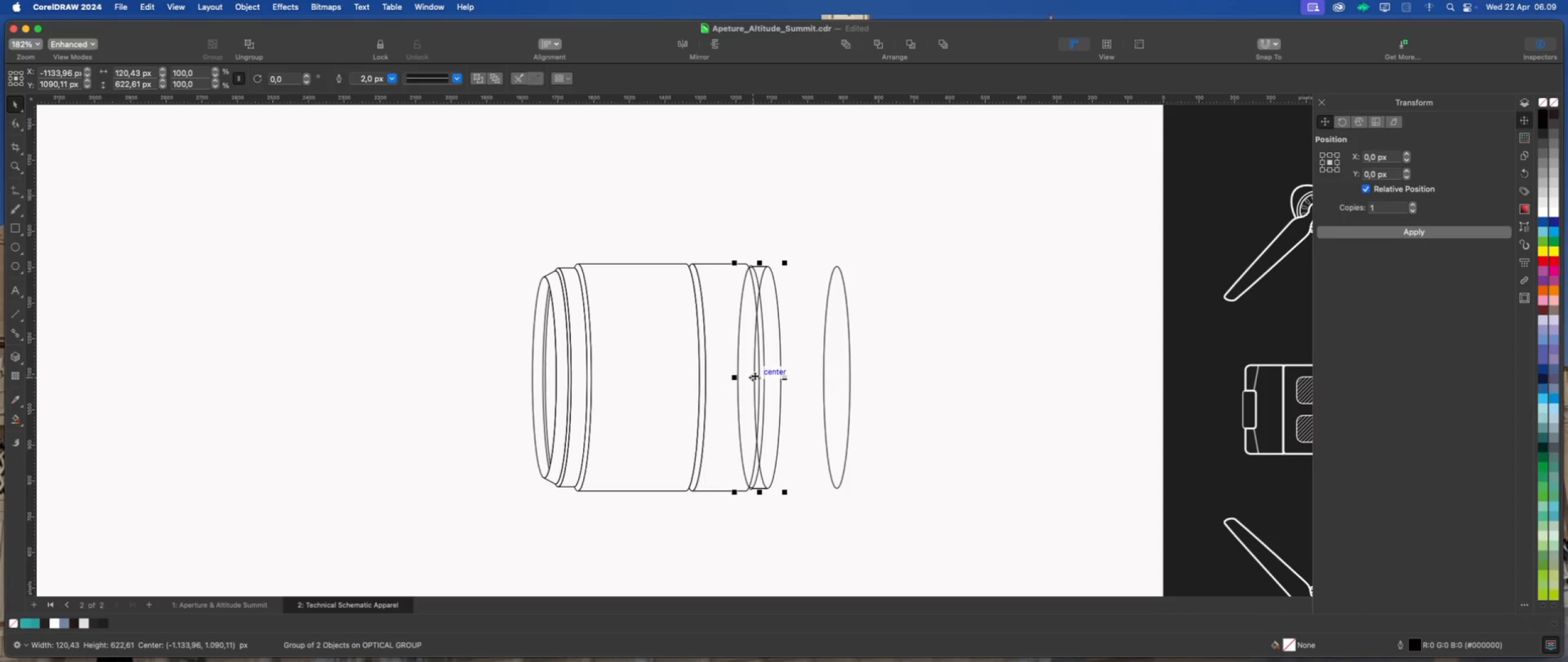 
left_click_drag(start_coordinate=[758, 377], to_coordinate=[957, 387])
 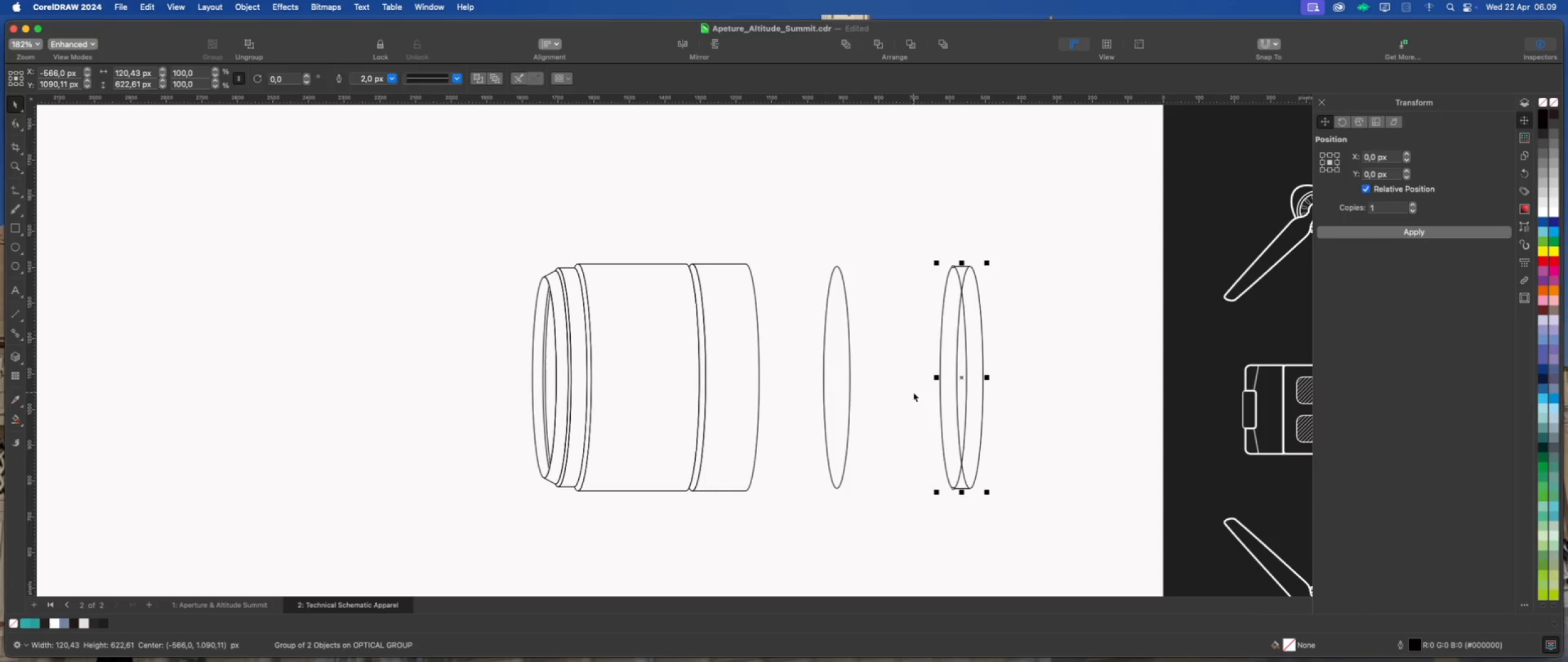 
hold_key(key=ShiftLeft, duration=0.83)
 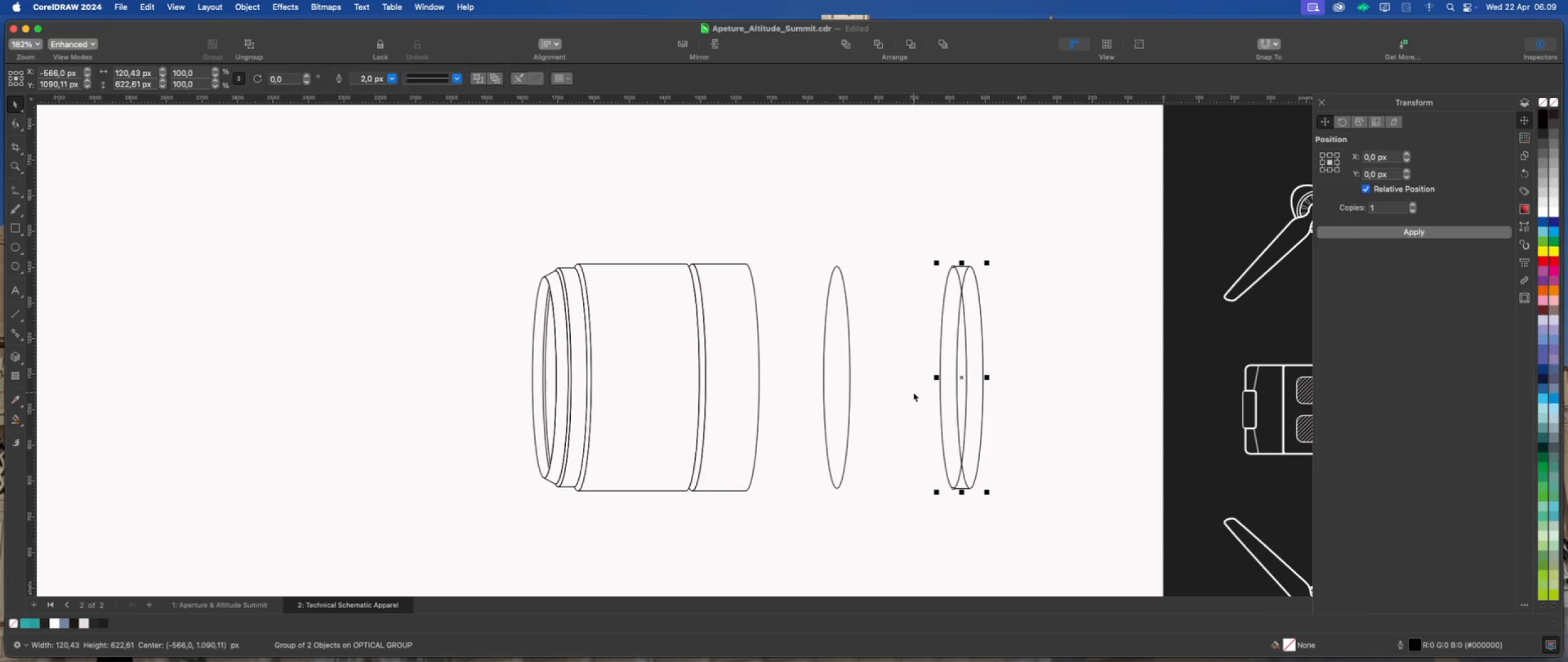 
key(Meta+Z)
 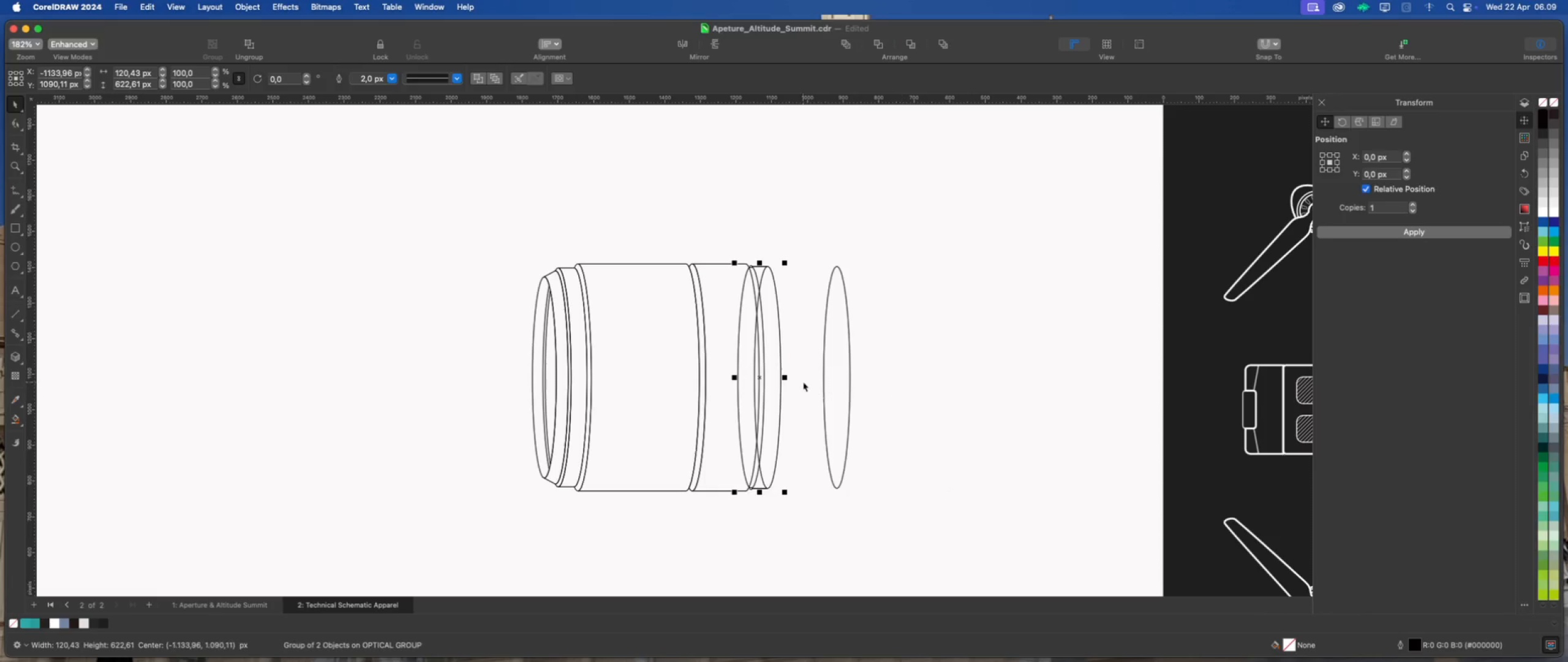 
left_click([800, 380])
 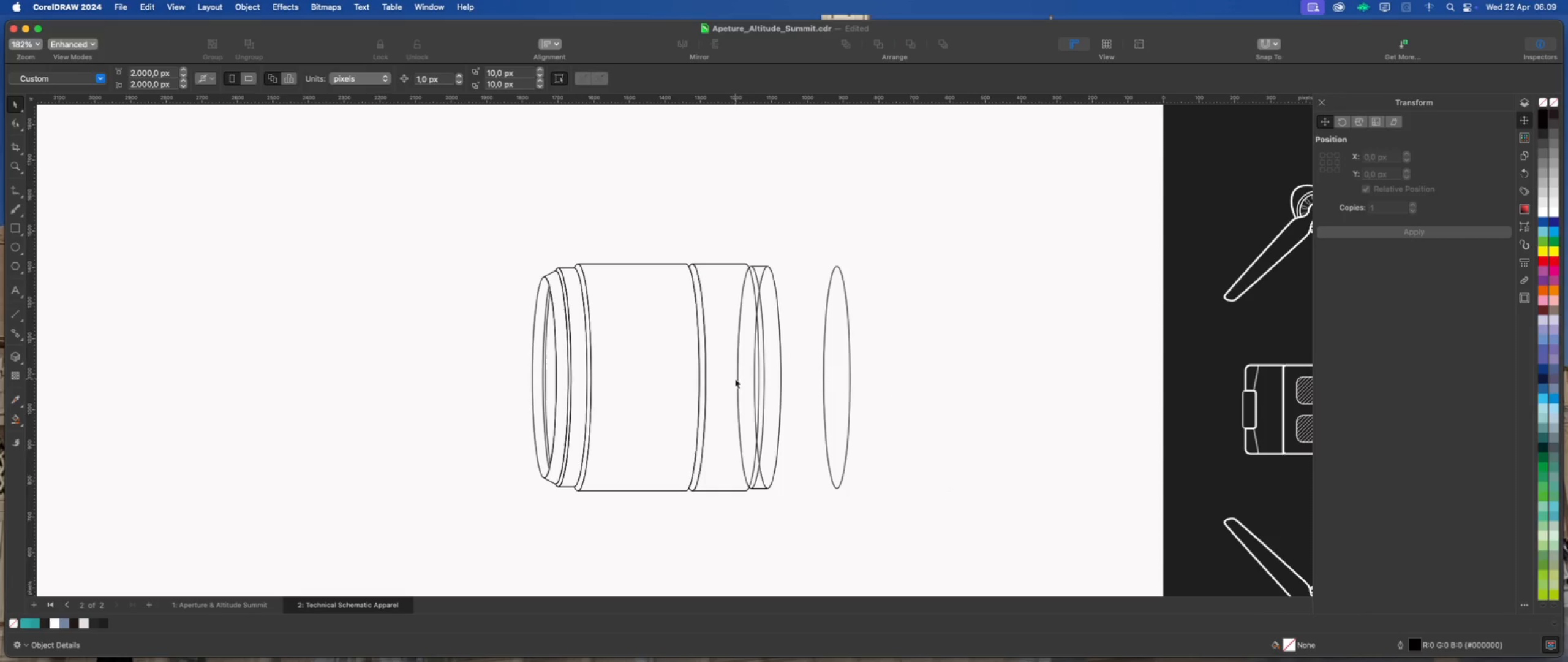 
left_click([737, 378])
 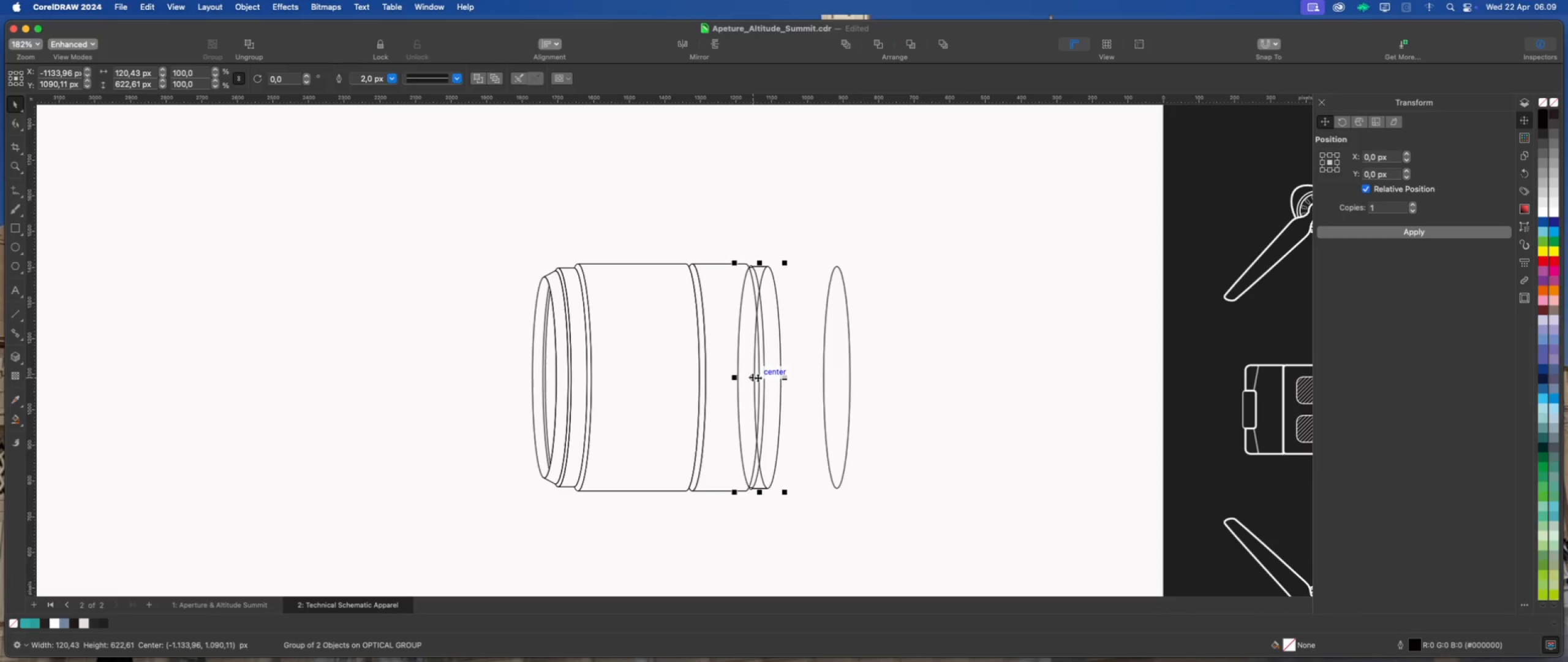 
left_click_drag(start_coordinate=[739, 380], to_coordinate=[478, 380])
 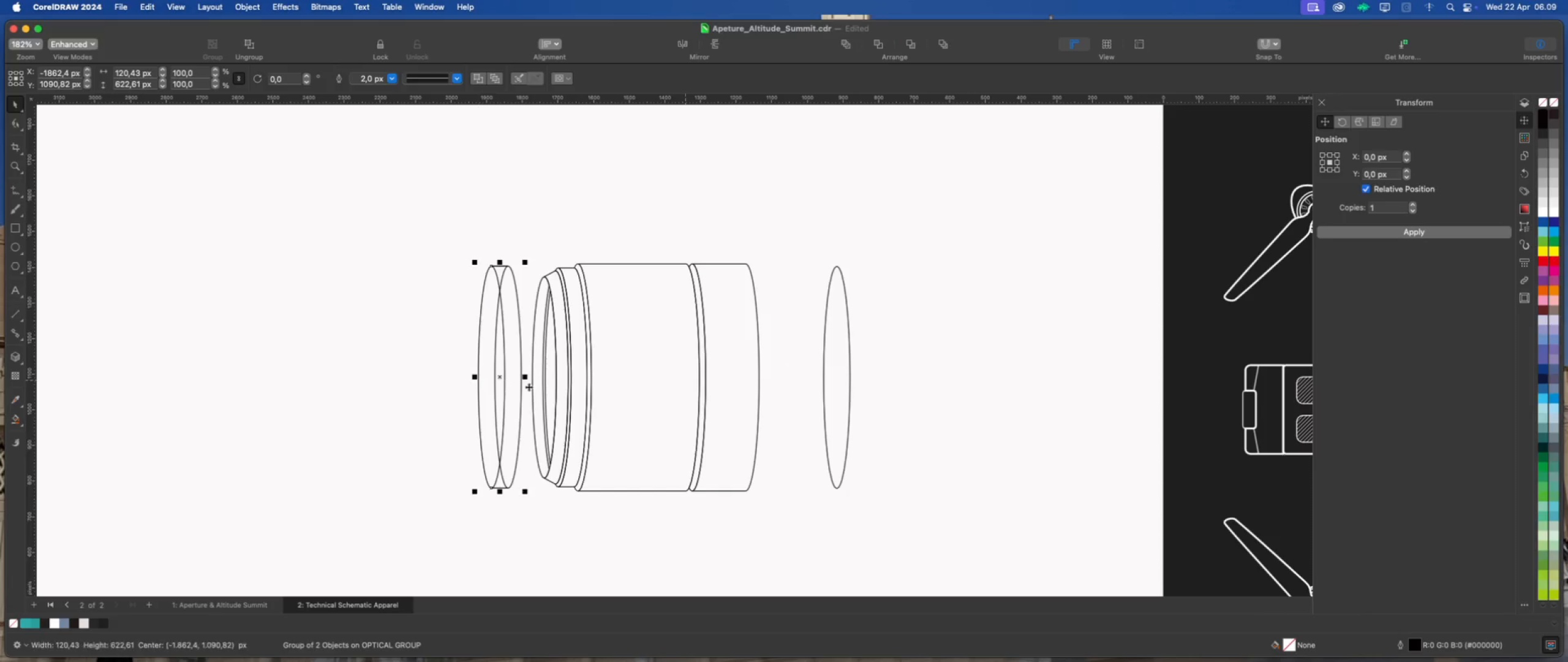 
key(Meta+Z)
 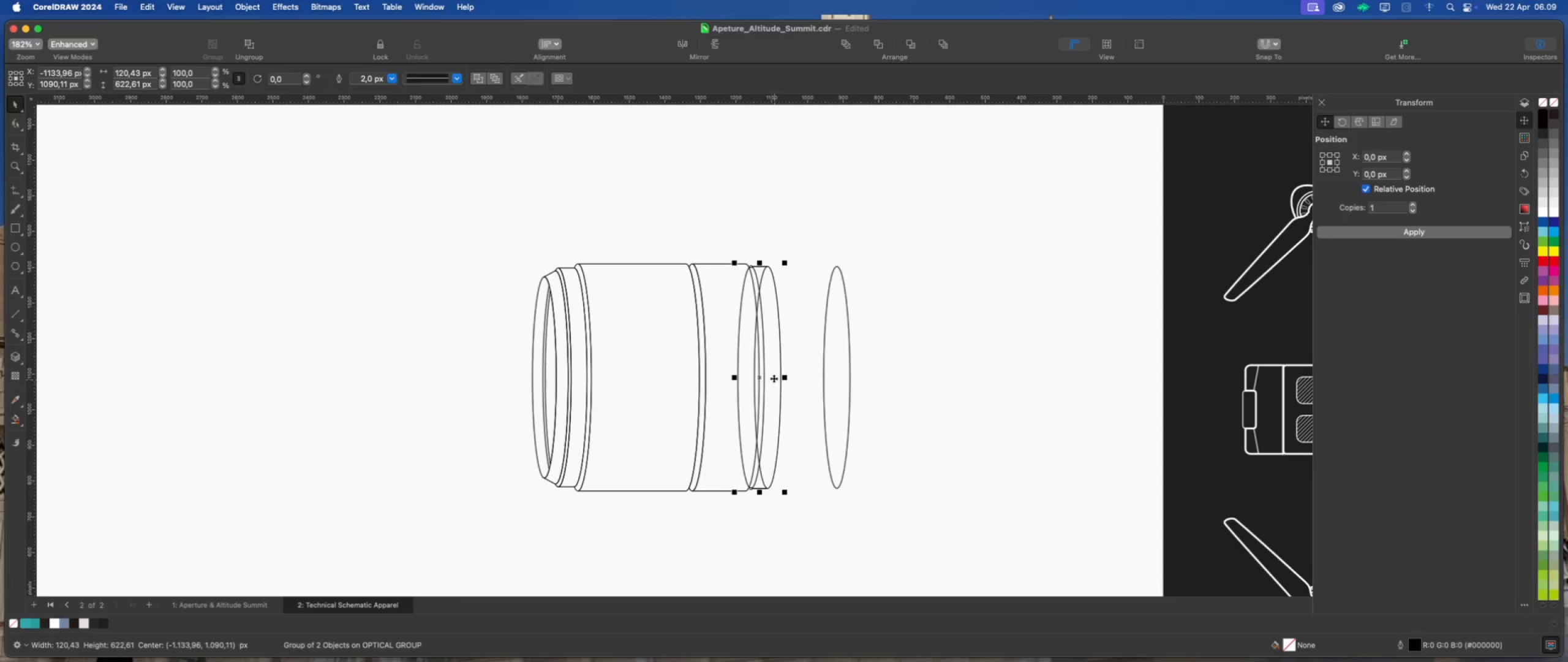 
right_click([773, 378])
 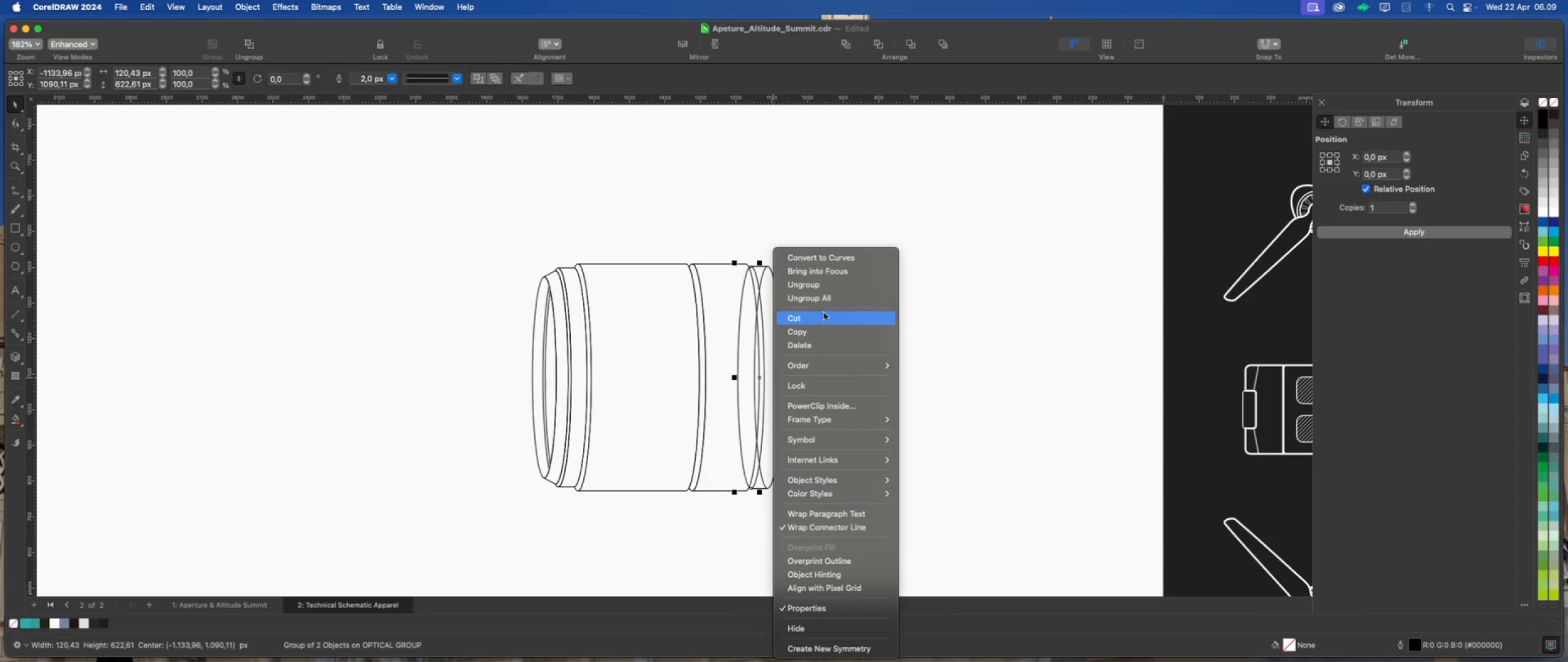 
left_click([831, 283])
 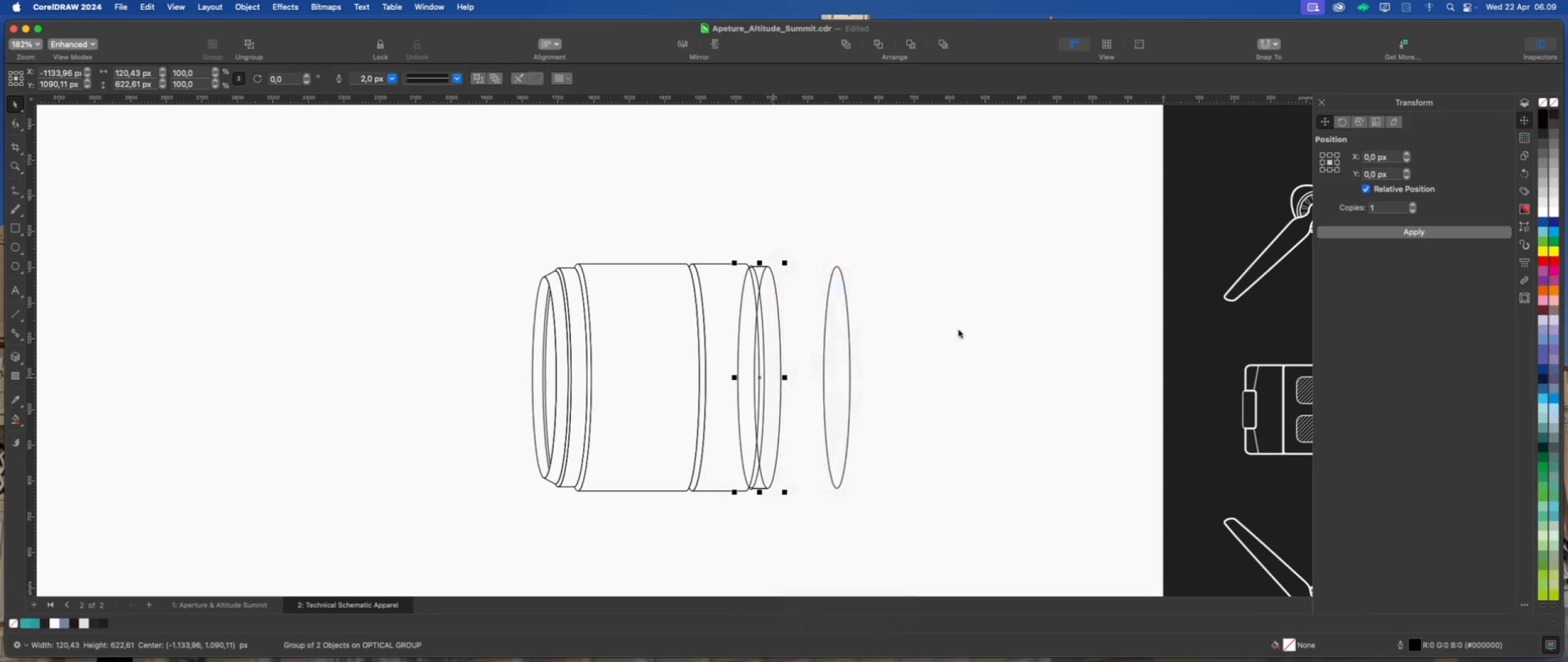 
left_click([960, 330])
 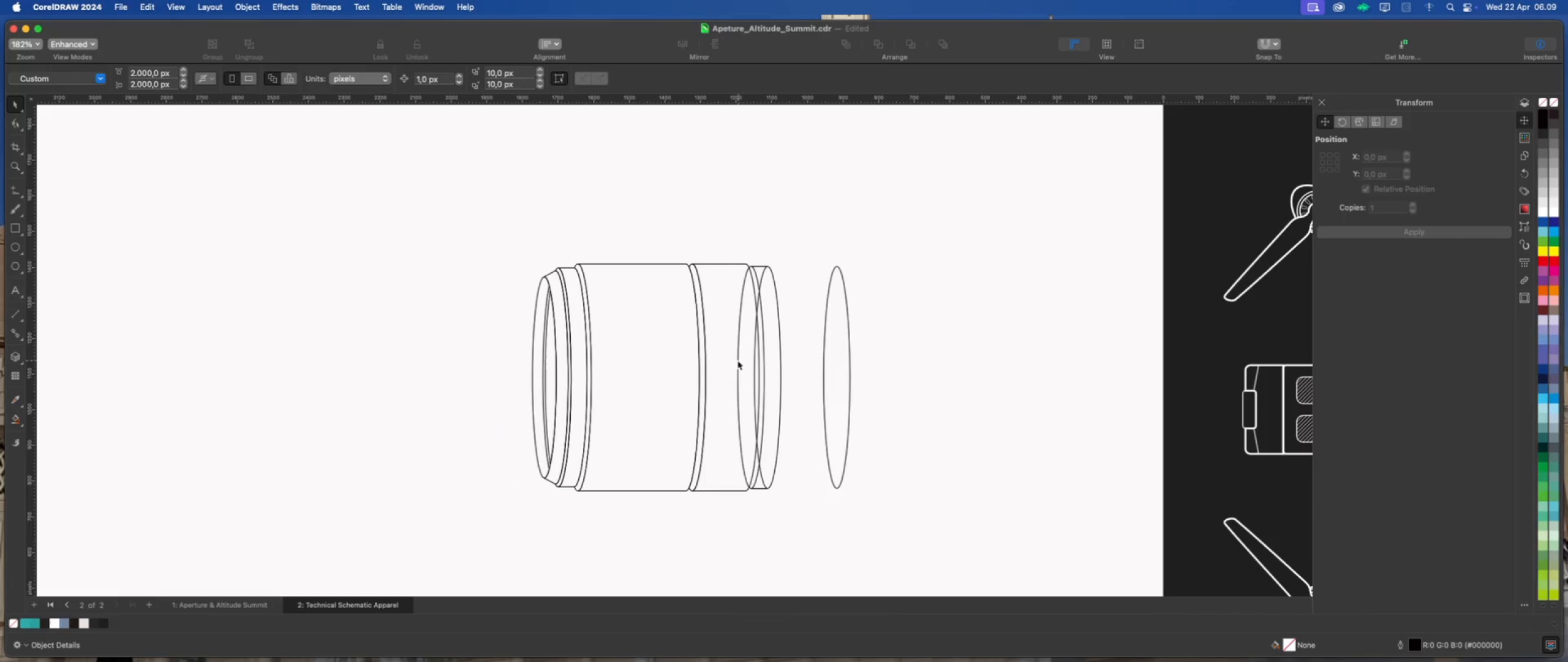 
left_click([737, 360])
 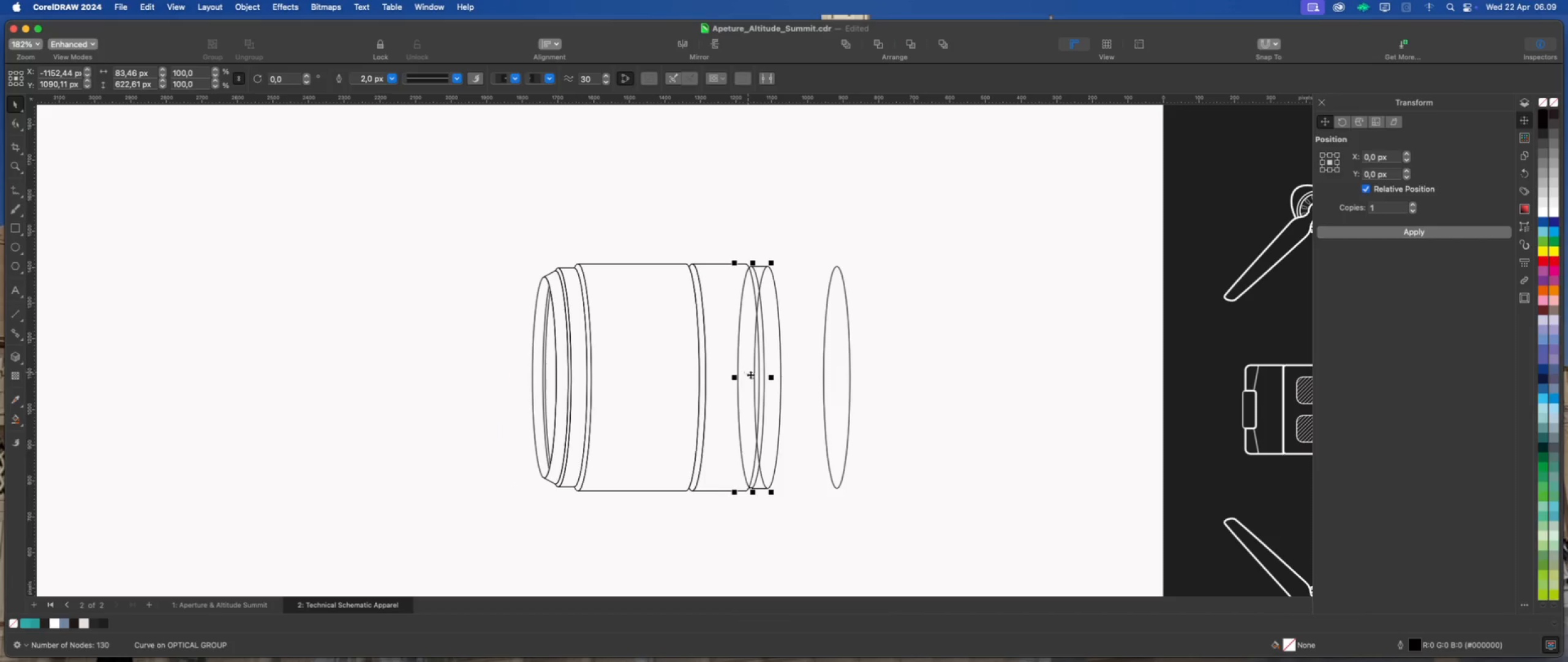 
left_click_drag(start_coordinate=[752, 378], to_coordinate=[507, 370])
 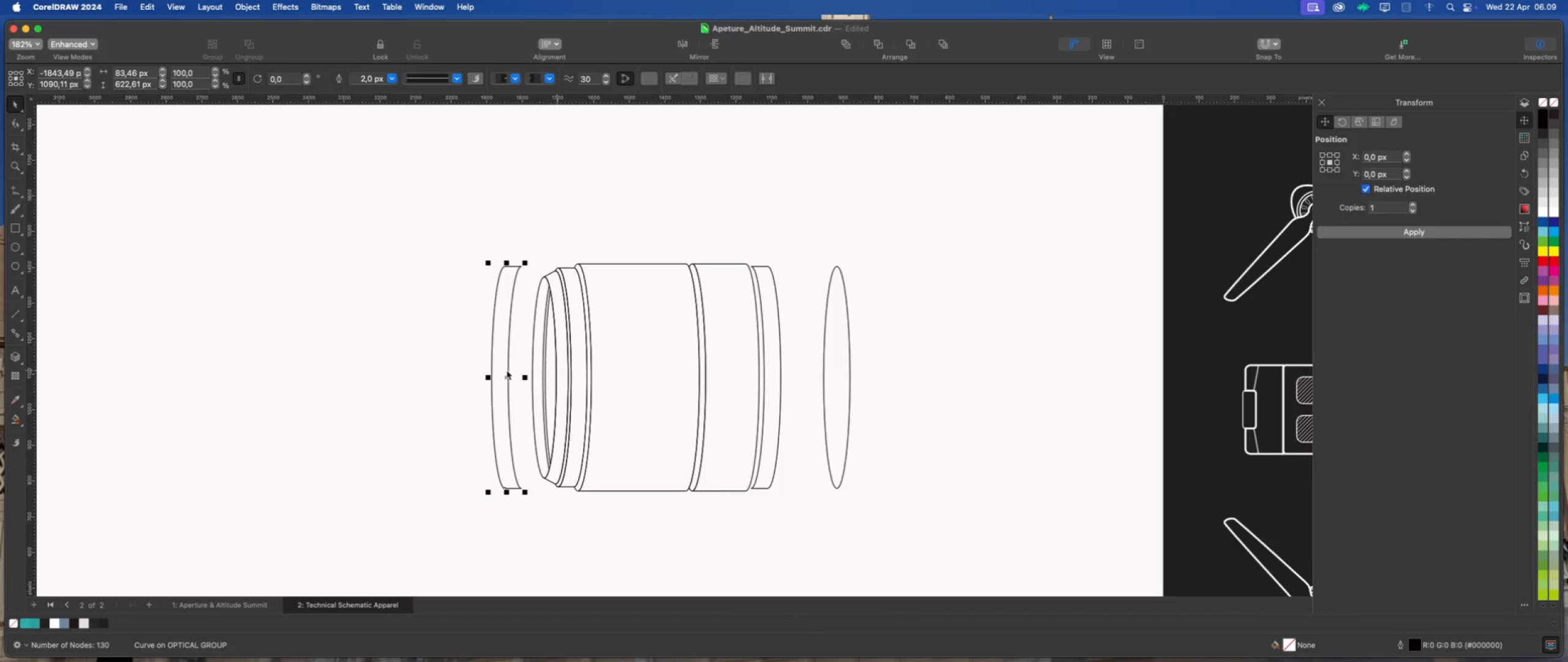 
hold_key(key=ShiftLeft, duration=0.96)
 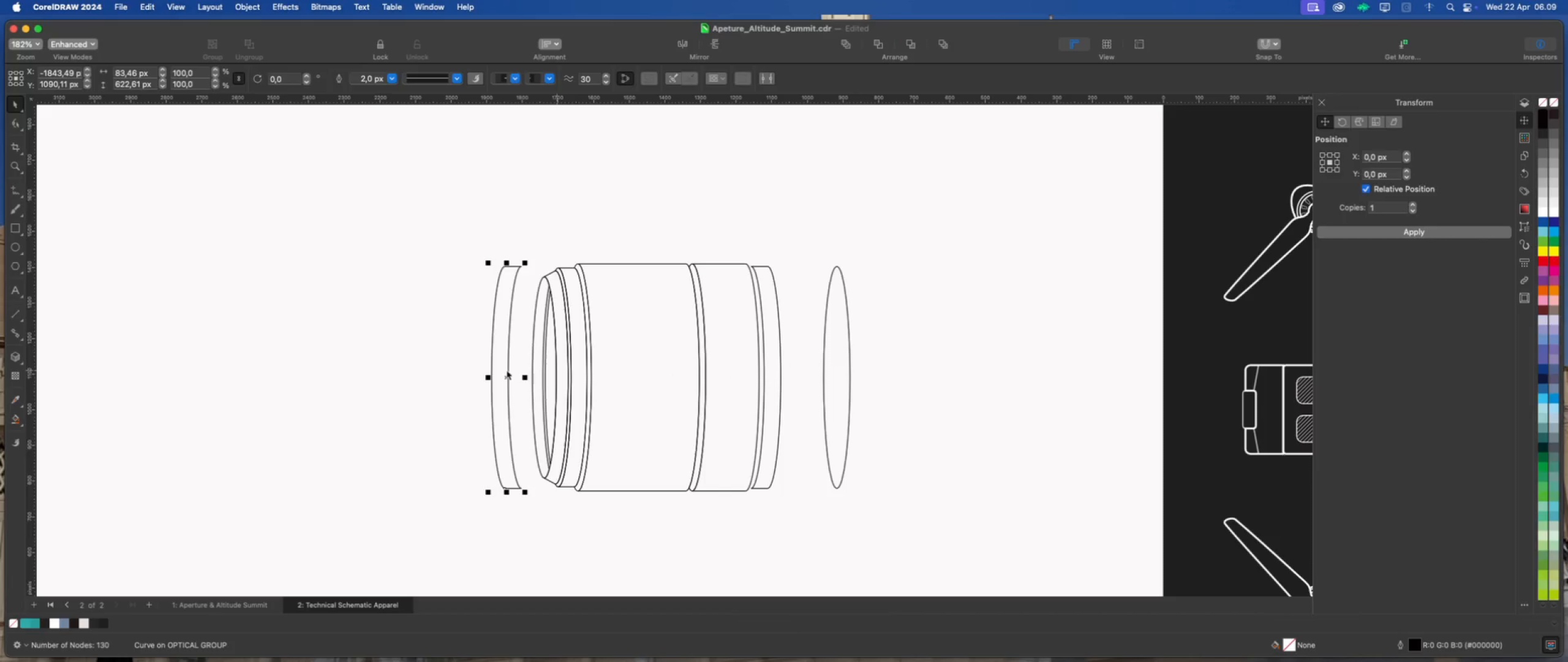 
key(Delete)
 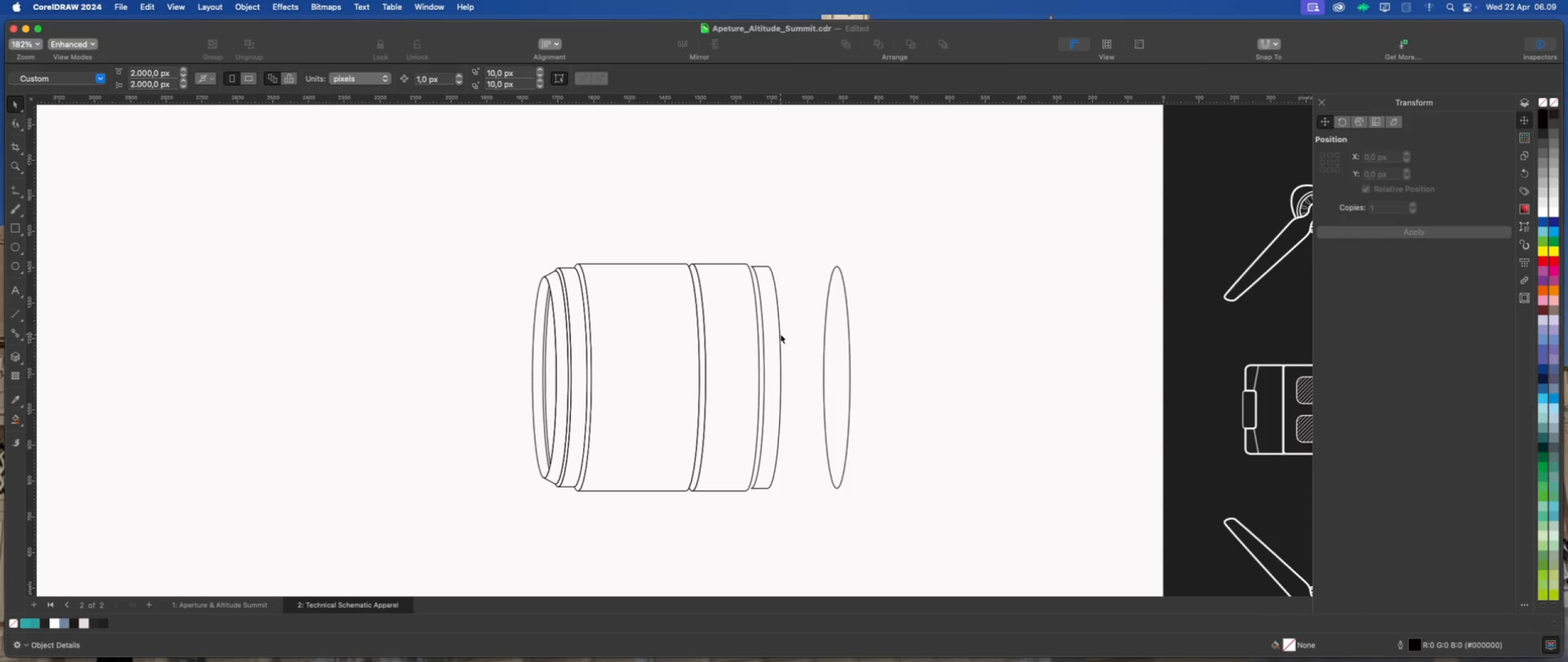 
left_click([781, 333])
 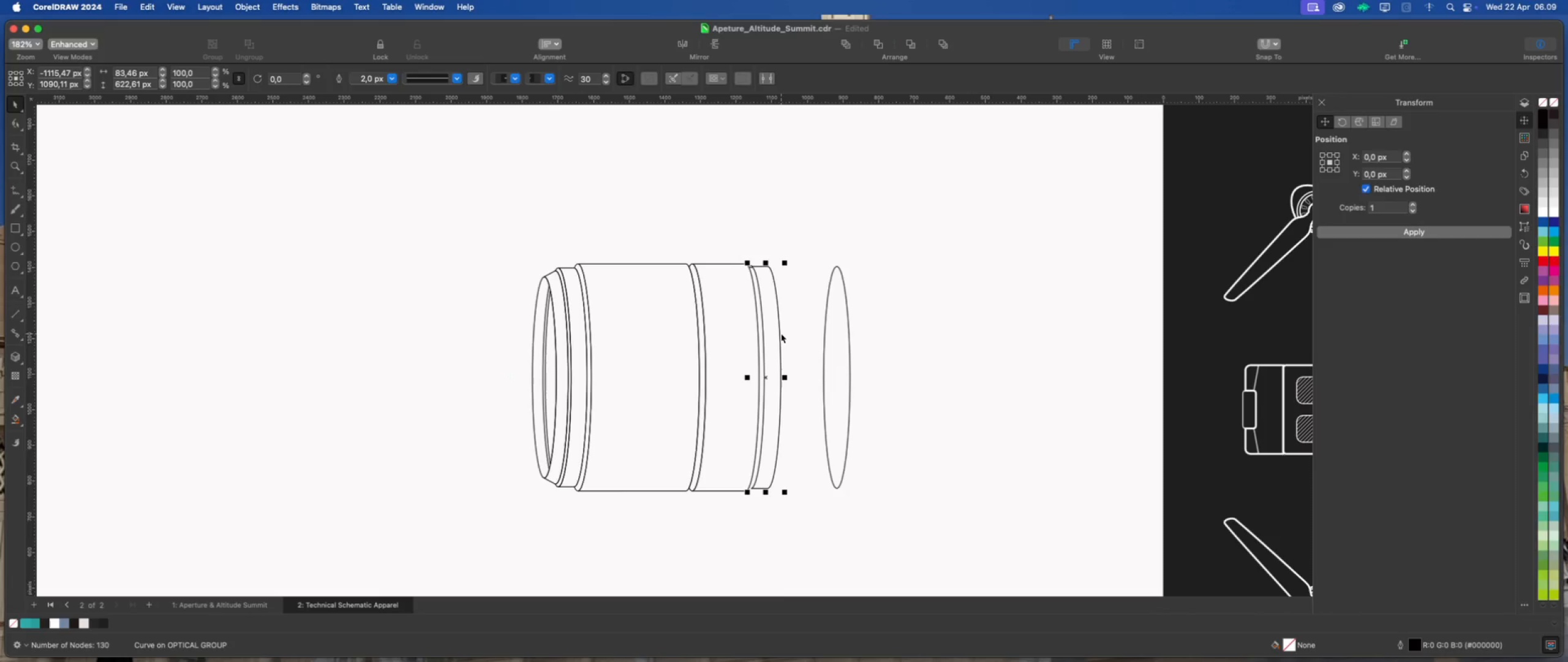 
scroll: coordinate [781, 333], scroll_direction: up, amount: 2.0
 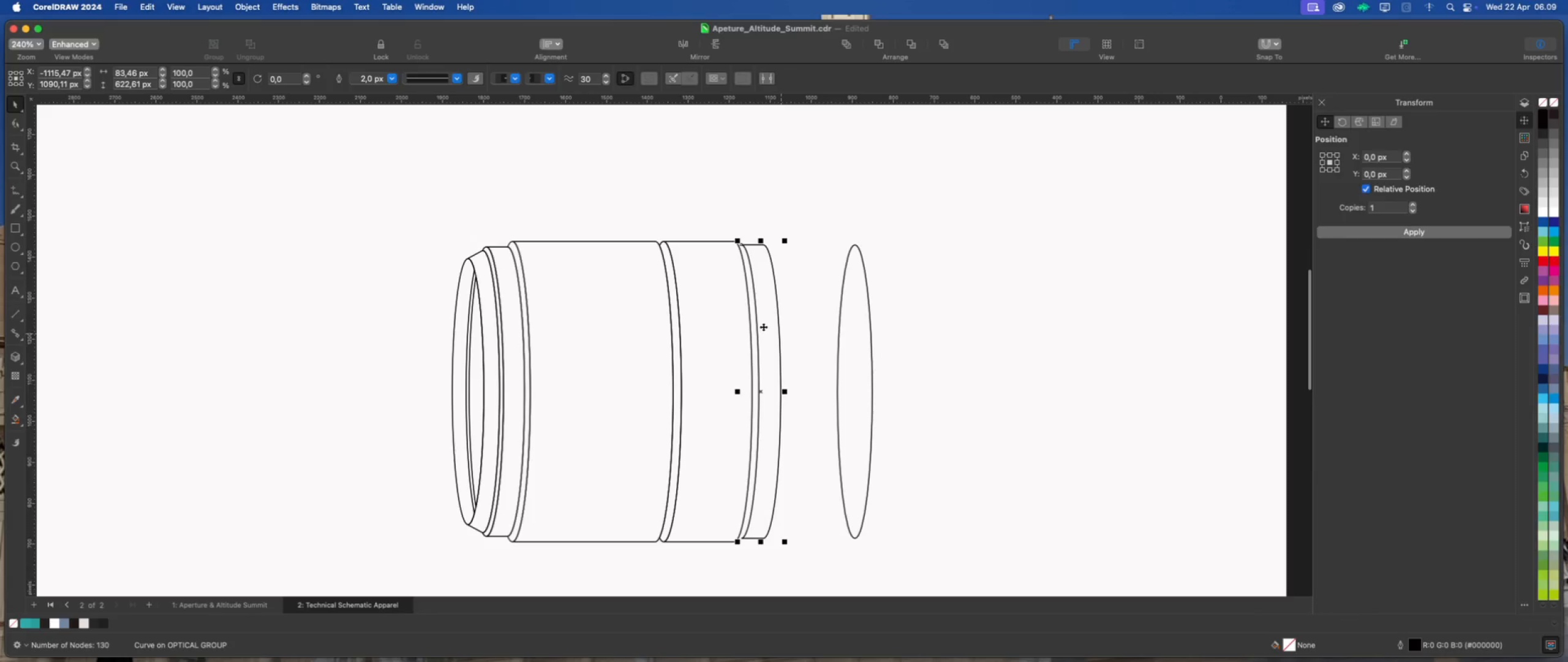 
left_click([763, 327])
 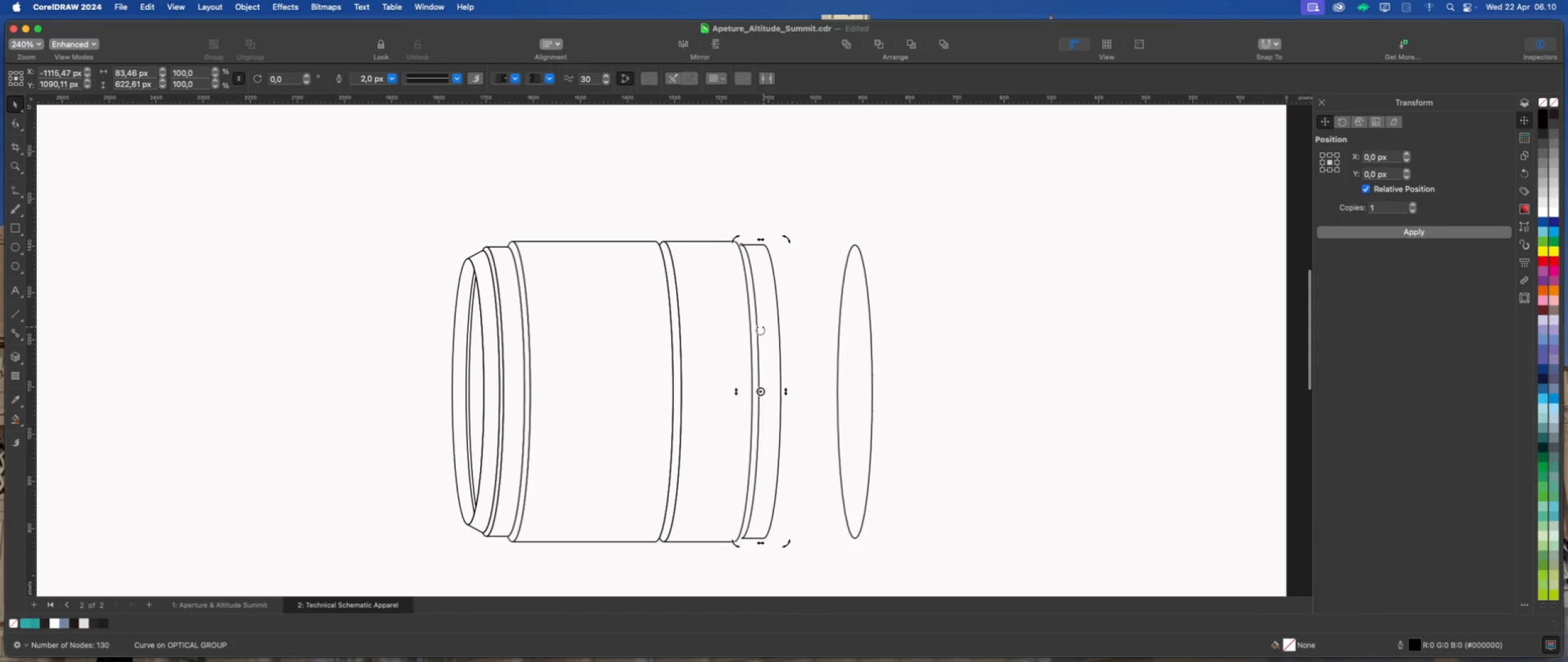 
scroll: coordinate [760, 330], scroll_direction: up, amount: 2.0
 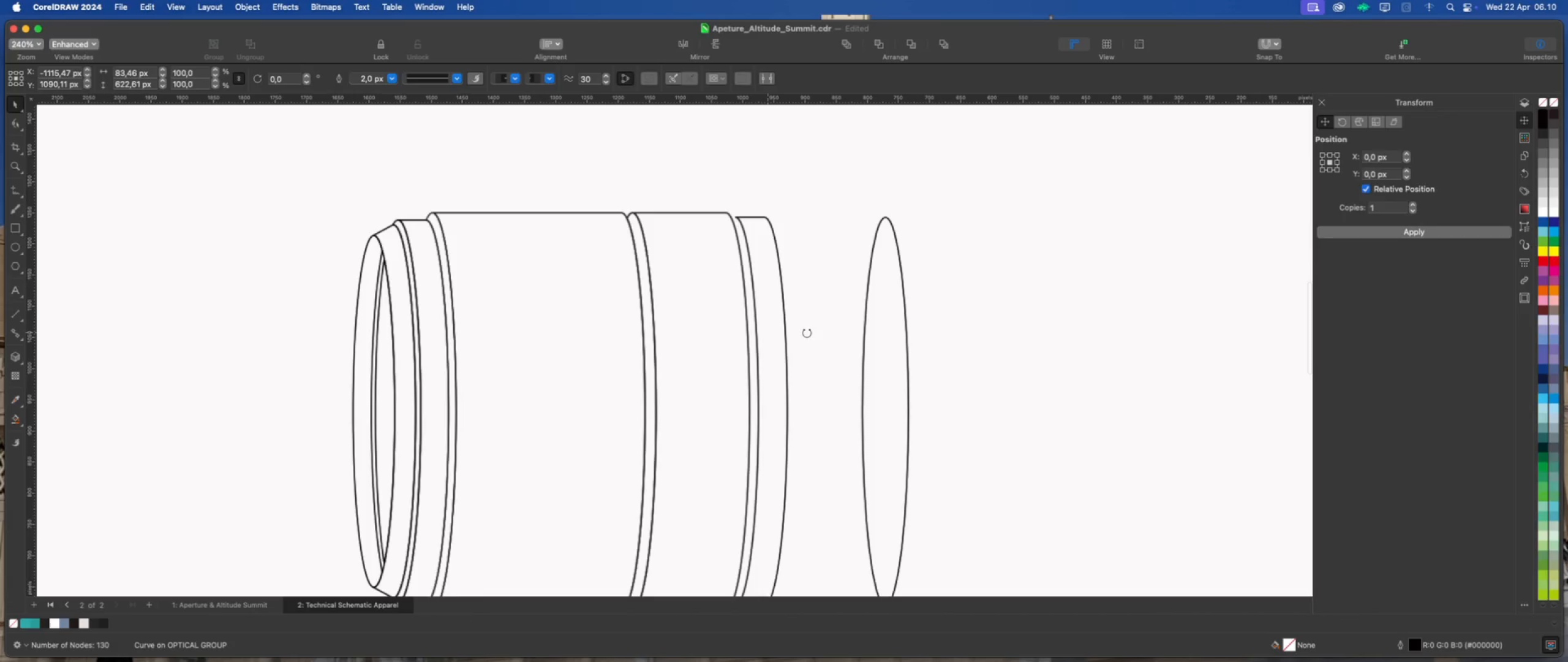 
left_click([811, 332])
 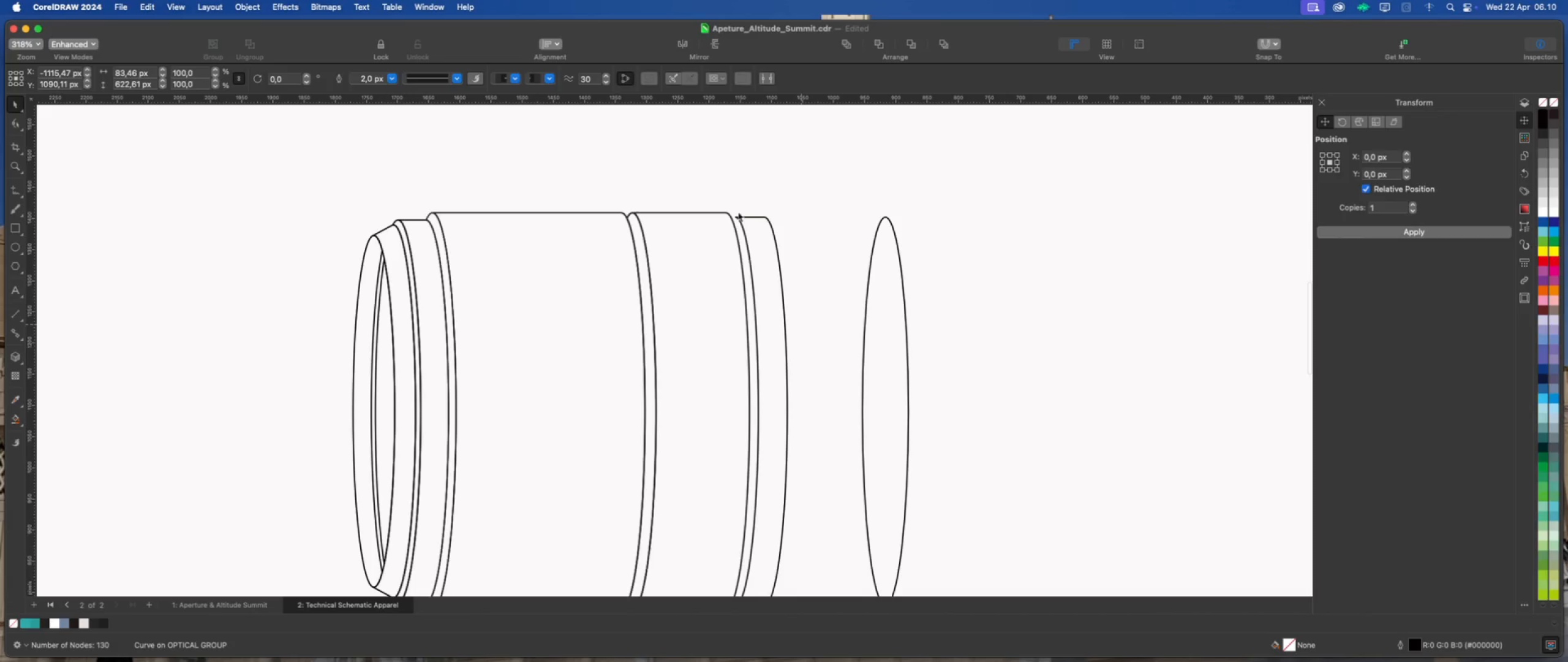 
left_click([749, 238])
 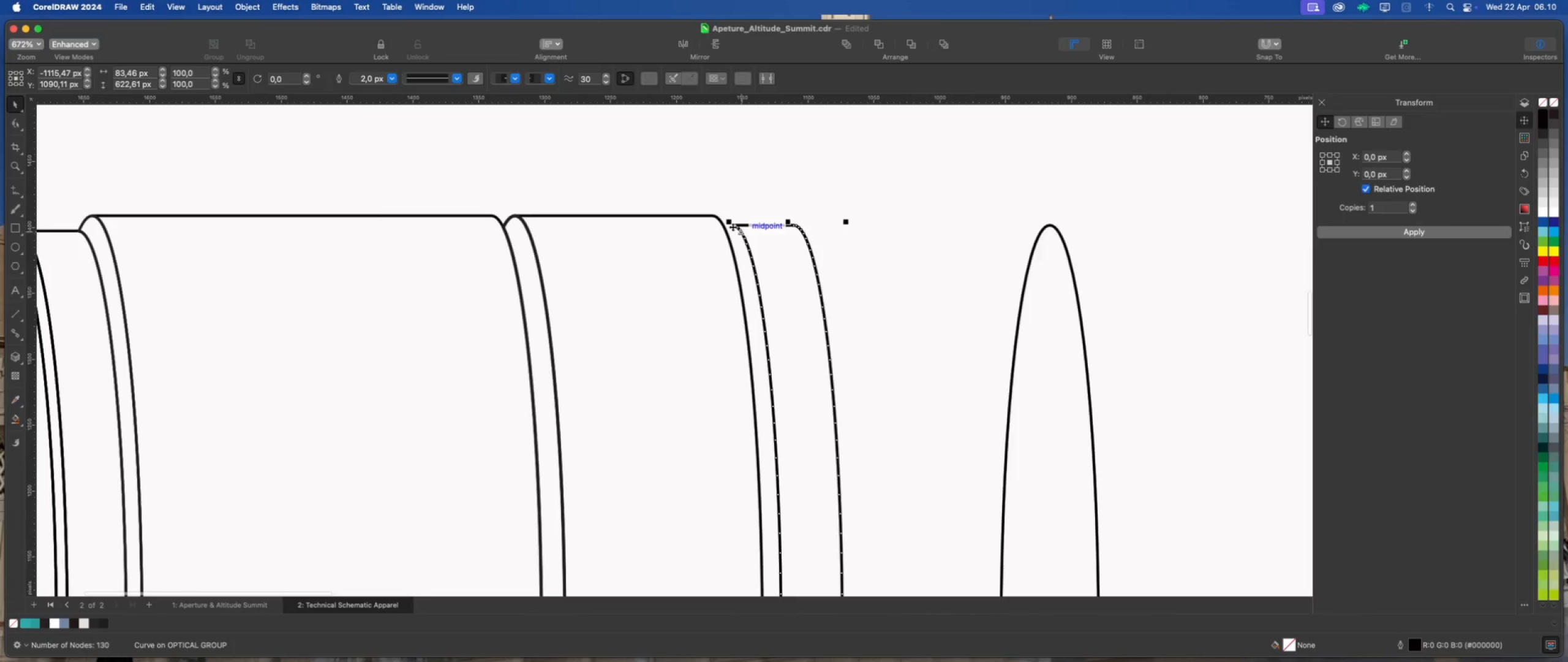 
scroll: coordinate [719, 221], scroll_direction: up, amount: 16.0
 